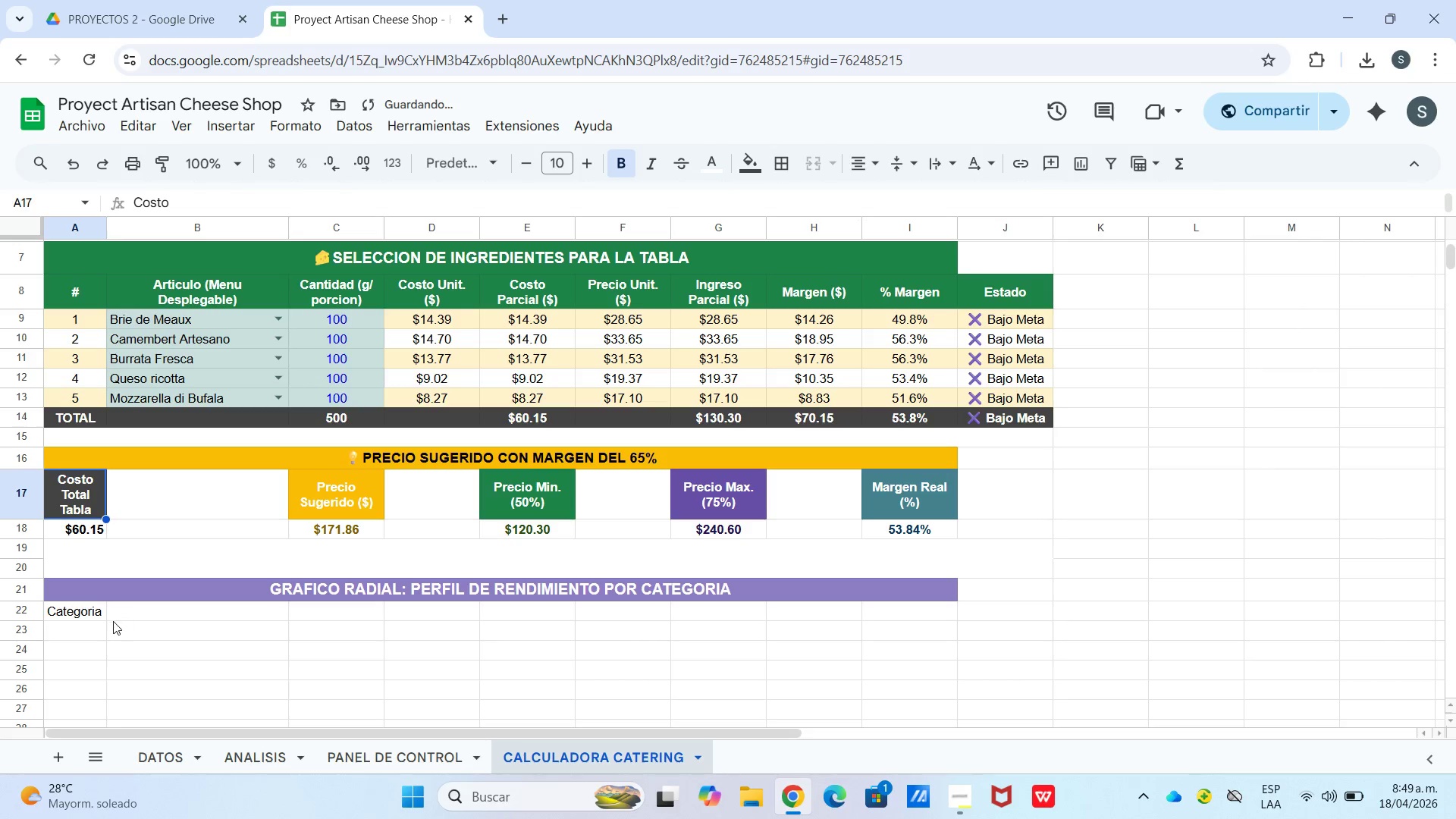 
left_click([80, 632])
 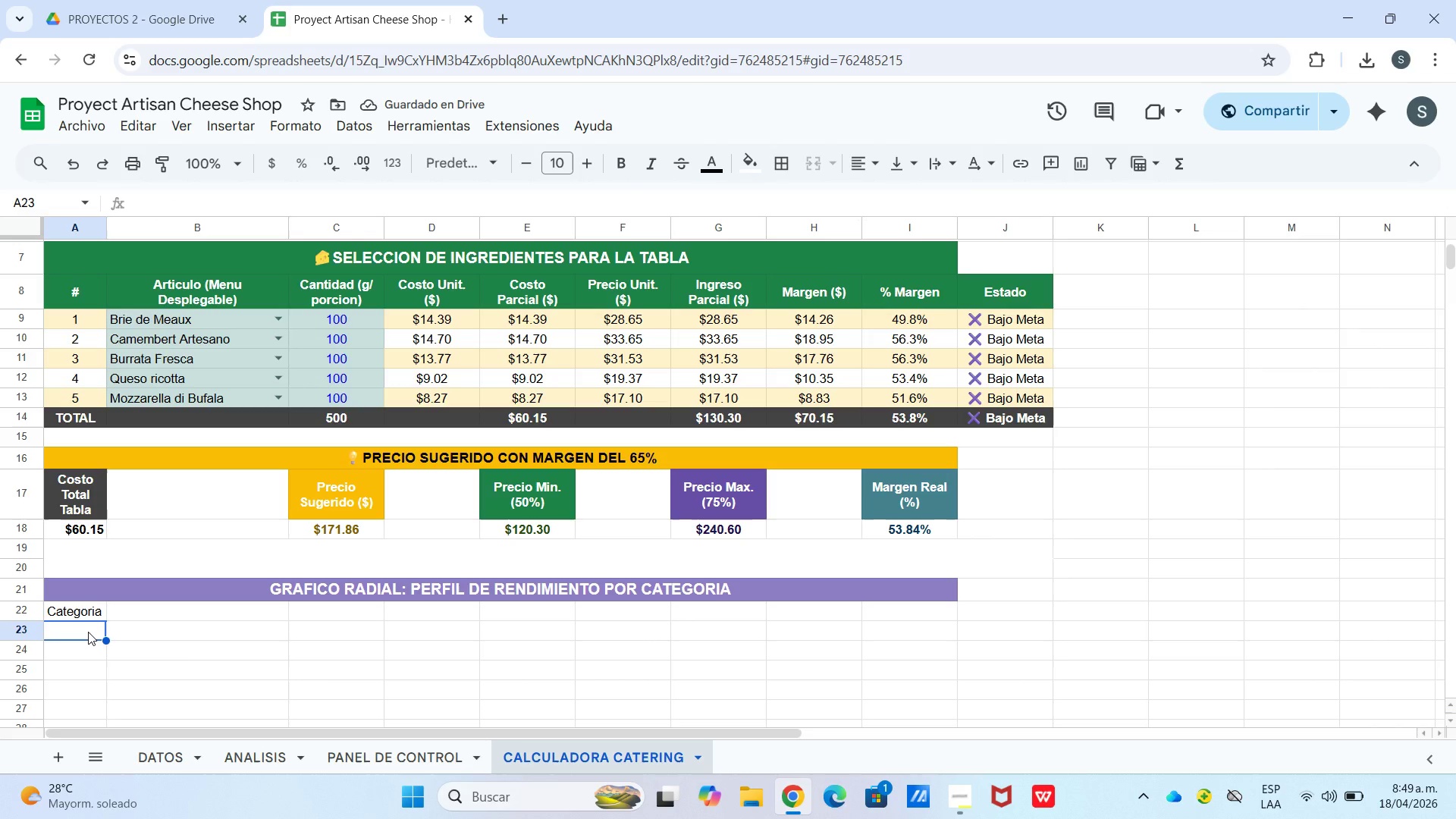 
wait(5.61)
 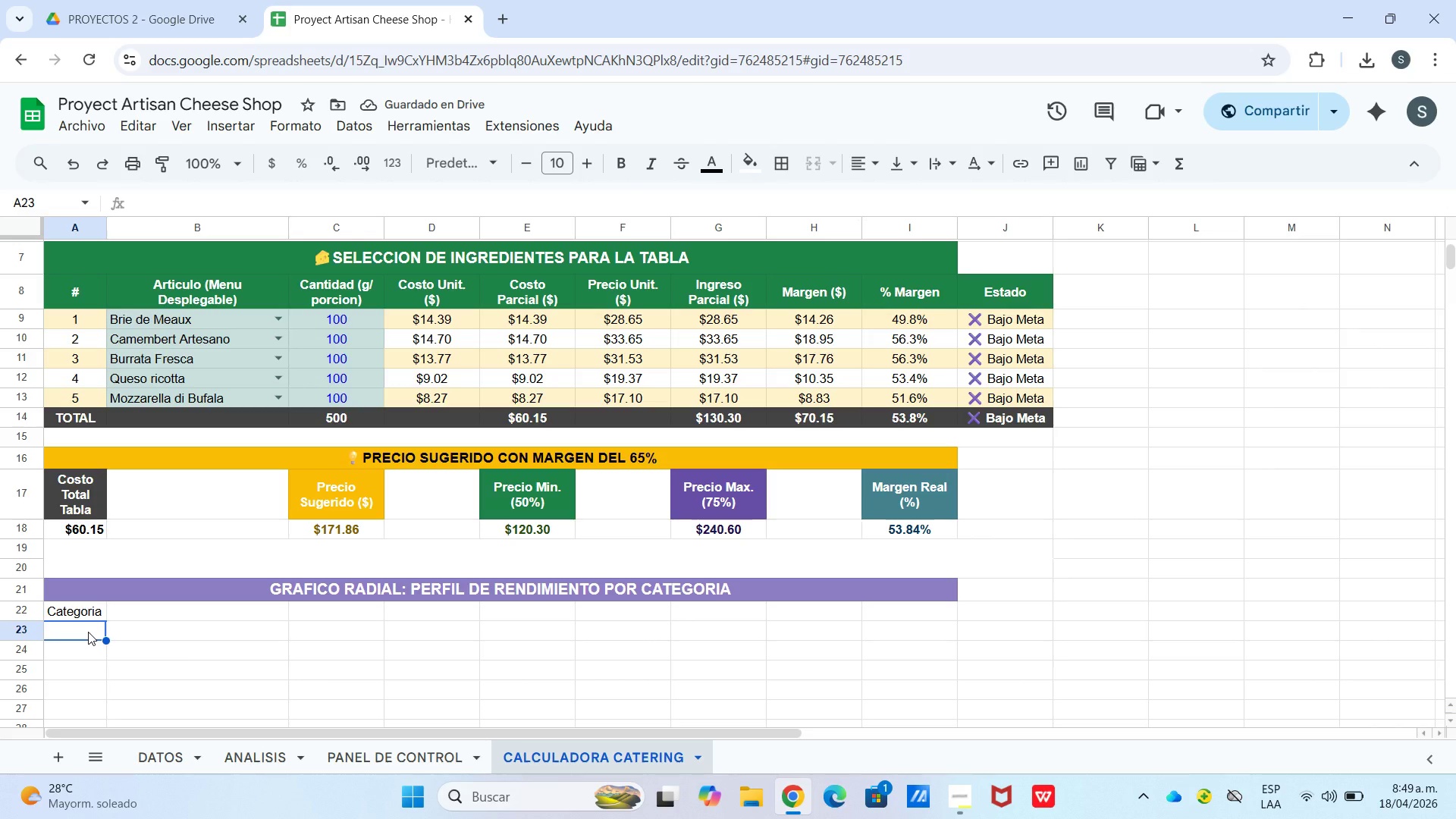 
type(Q Blando)
 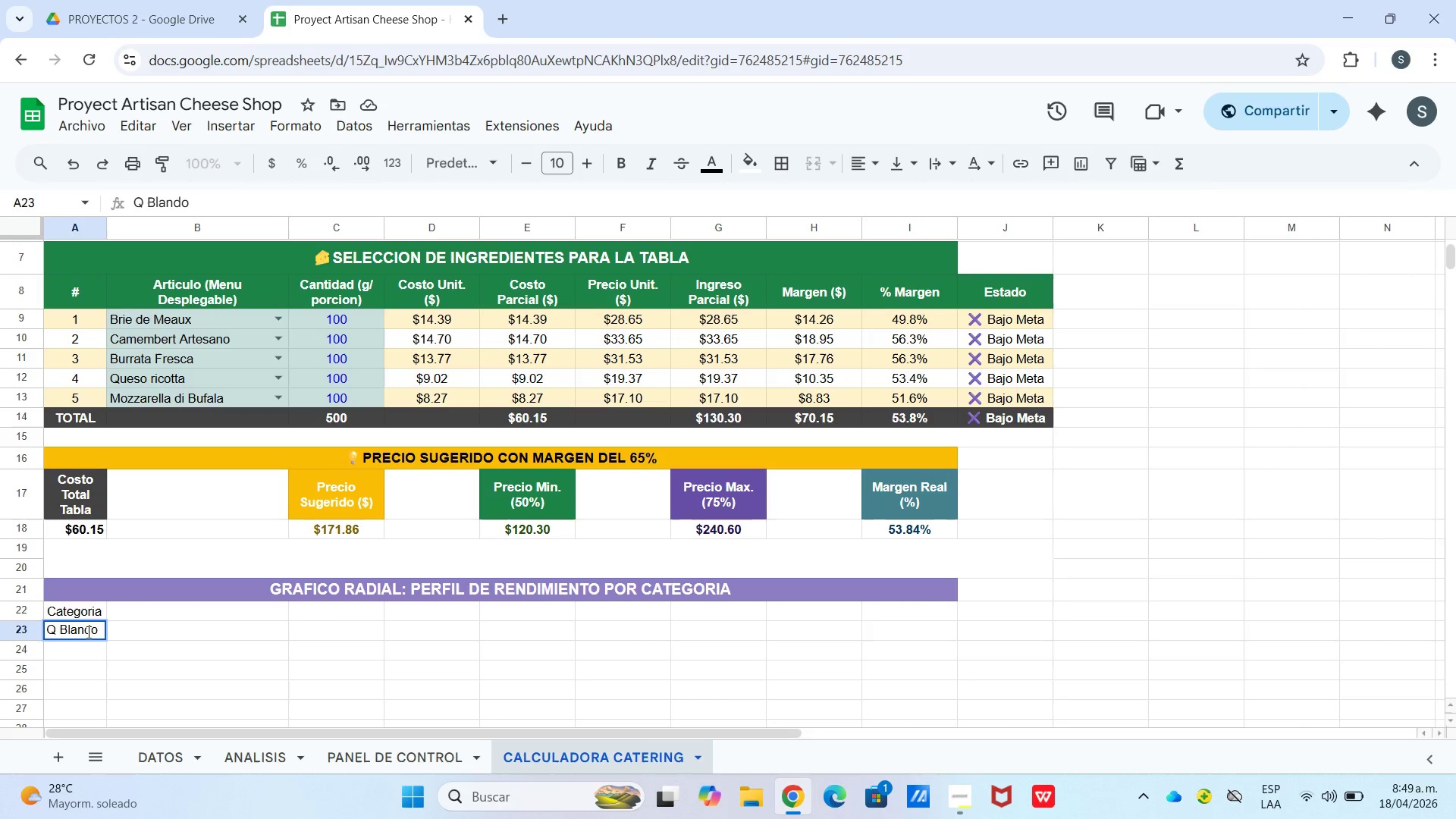 
key(Enter)
 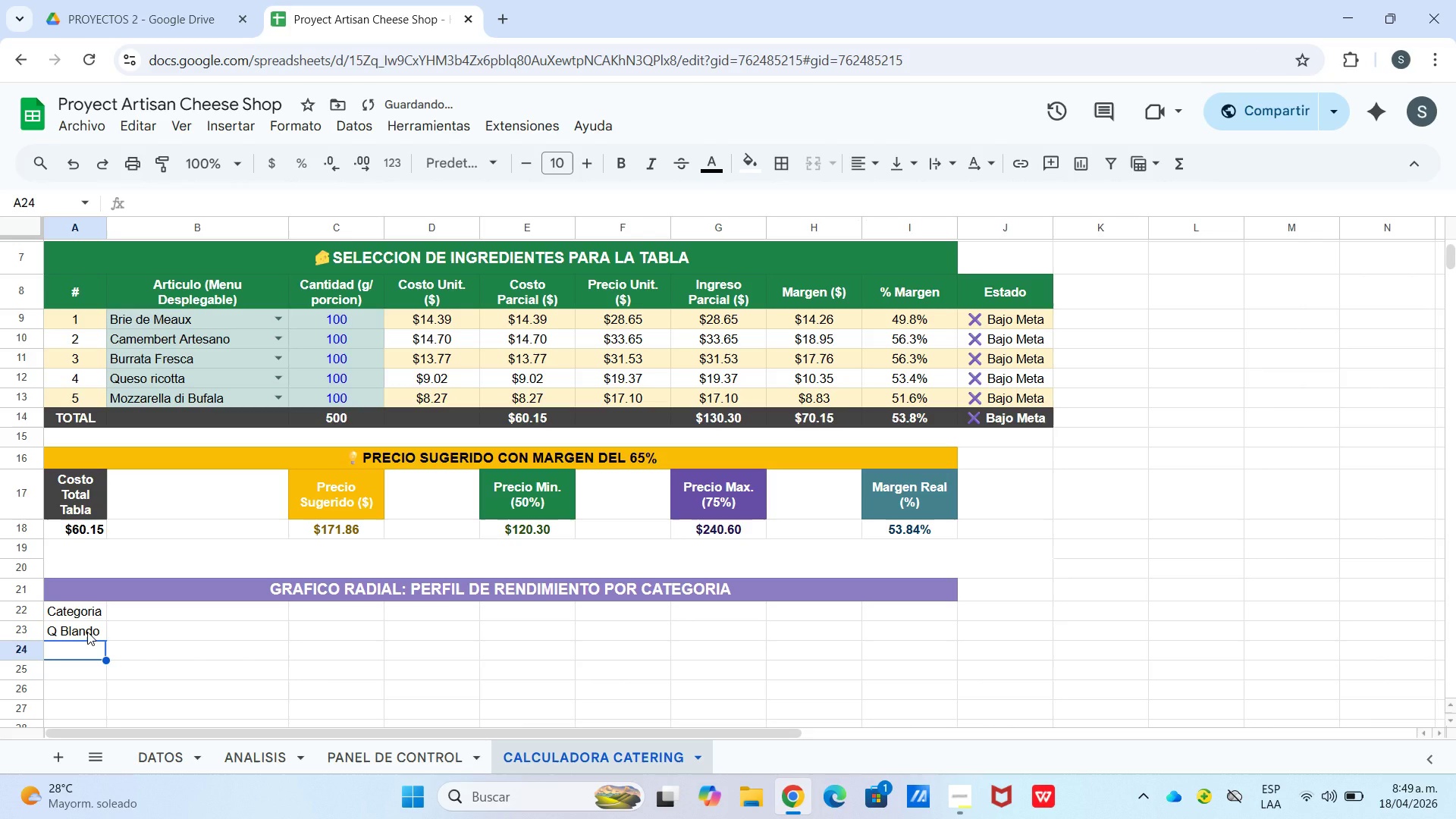 
type(Q )
key(Backspace)
type(Duro)
 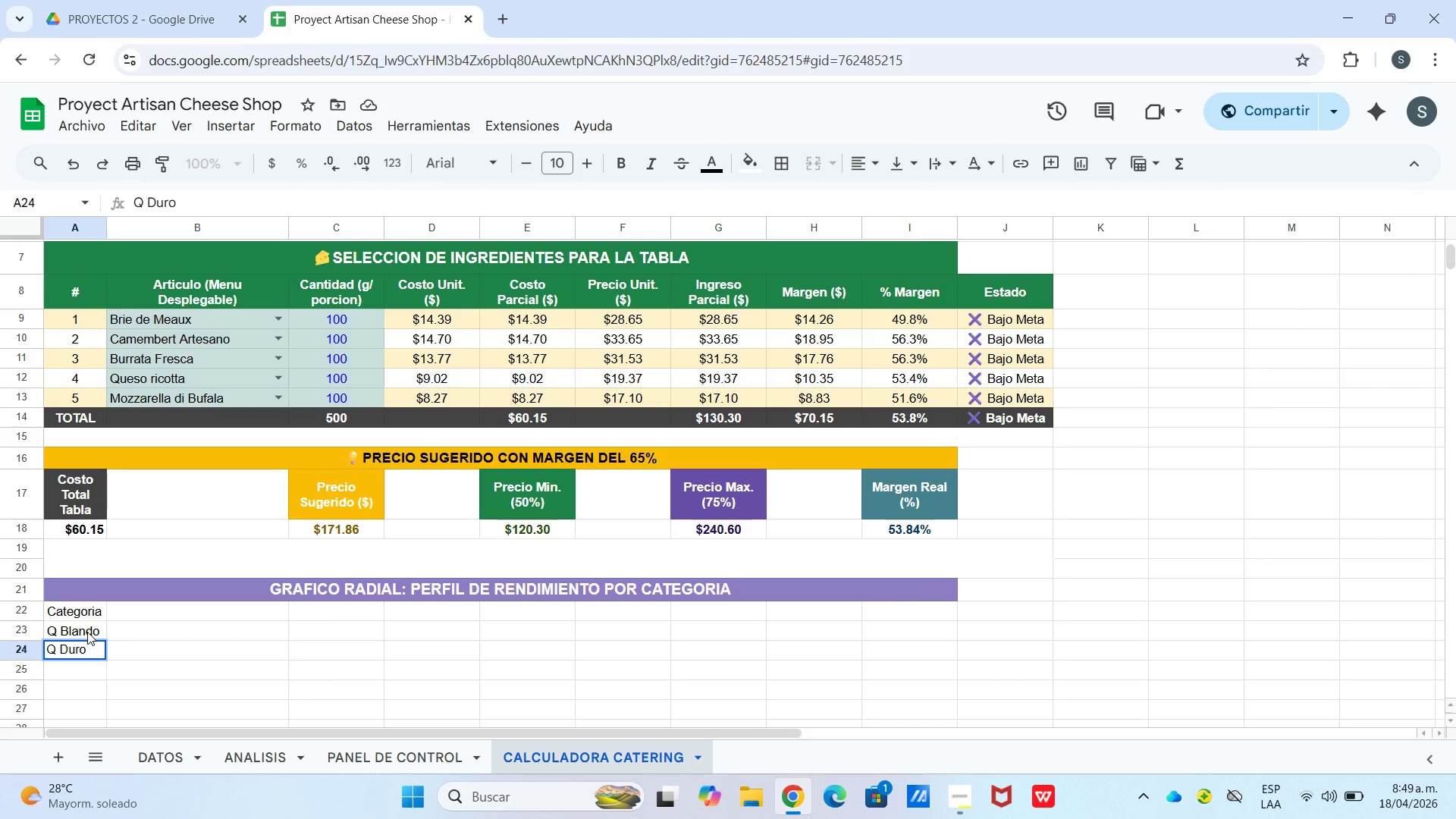 
key(ArrowLeft)
 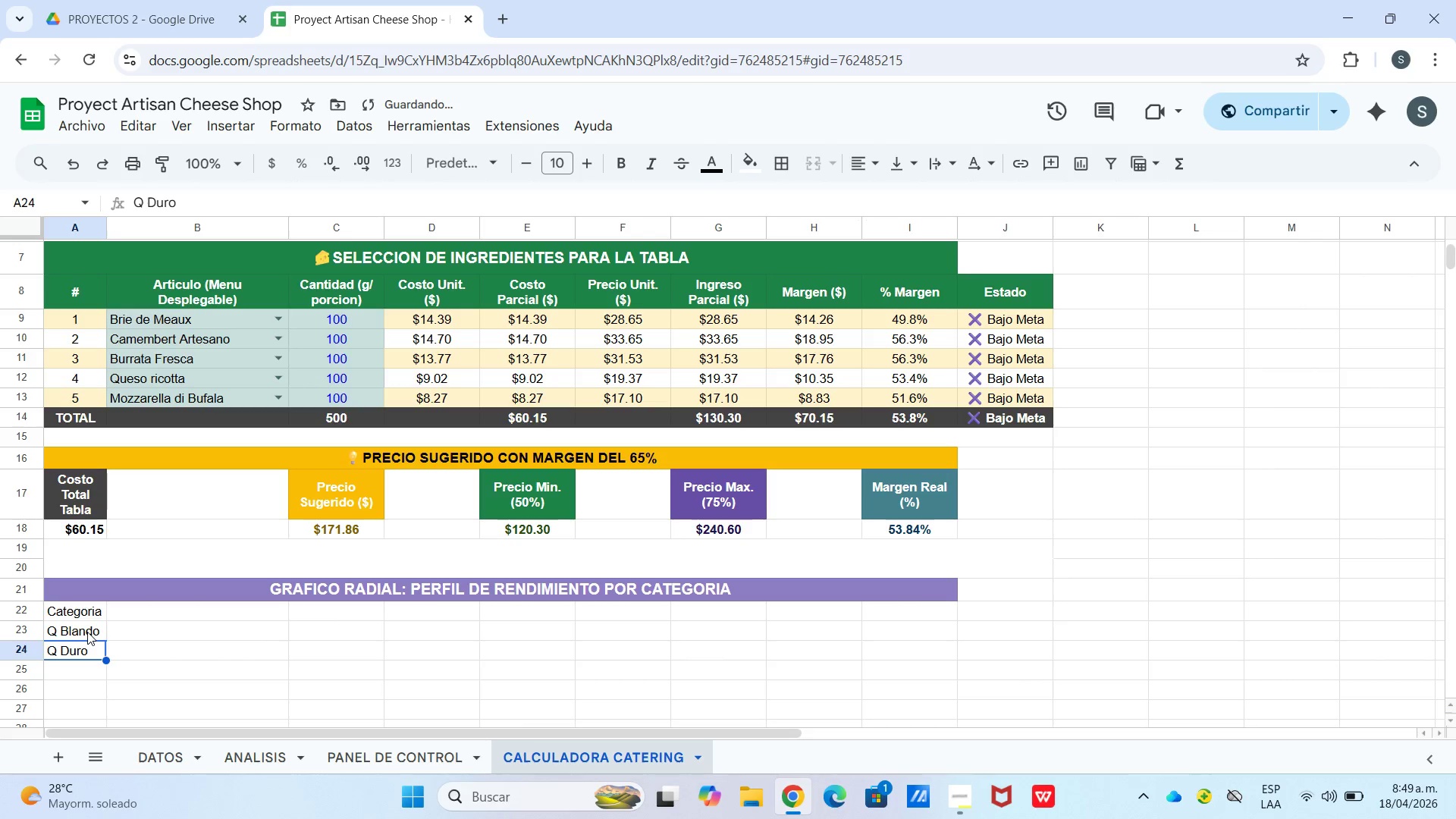 
key(ArrowLeft)
 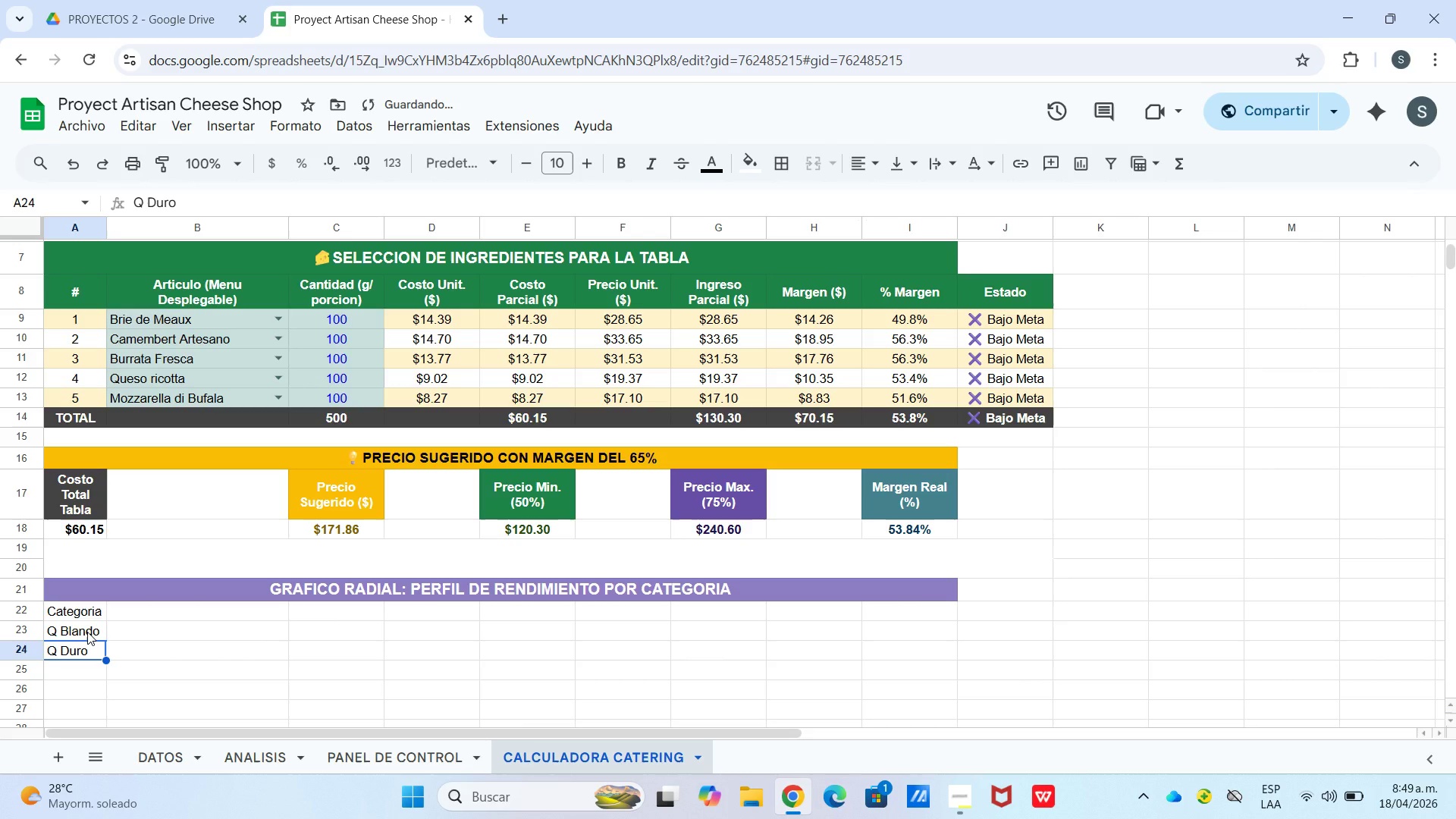 
key(Enter)
 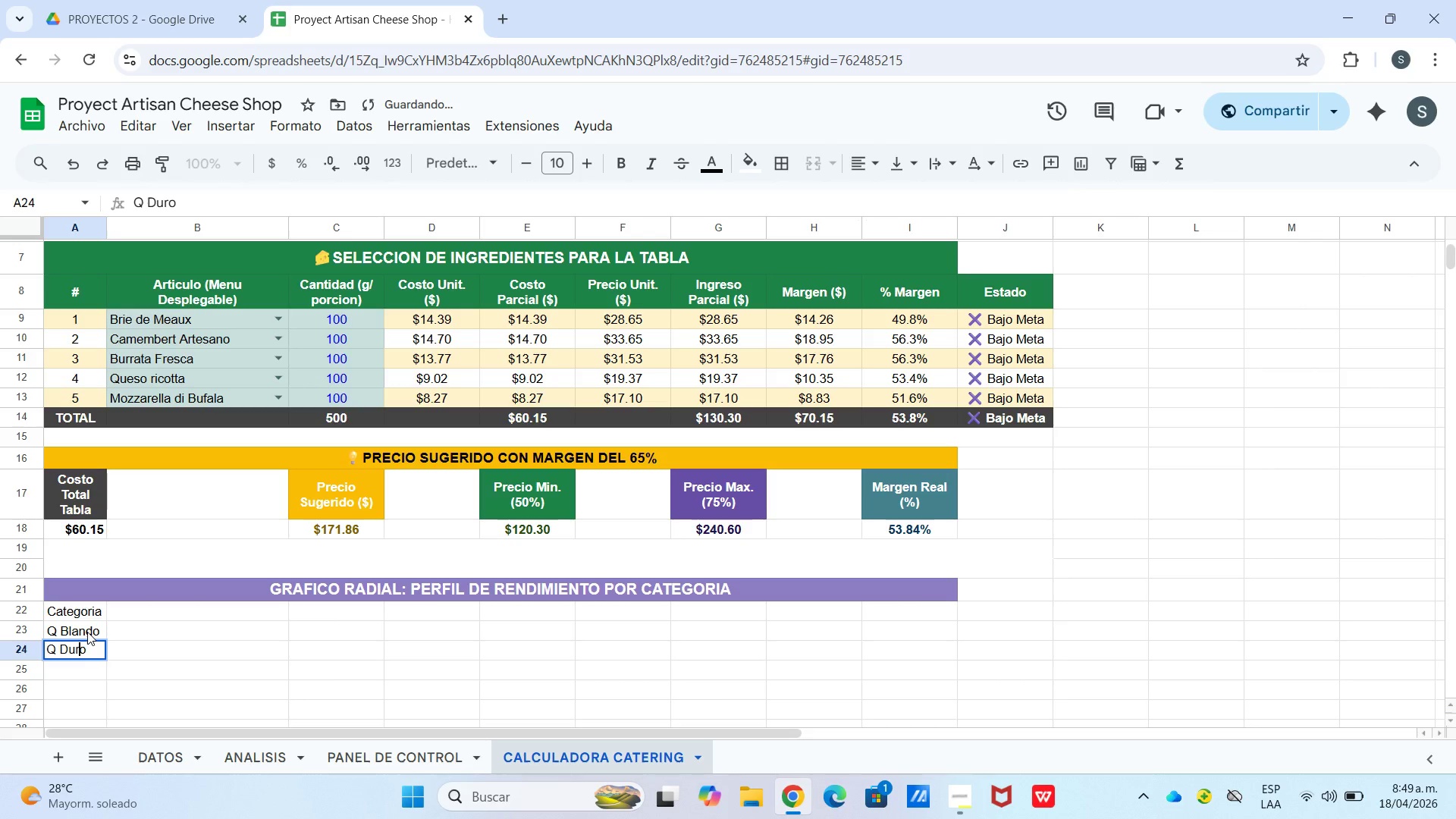 
key(ArrowLeft)
 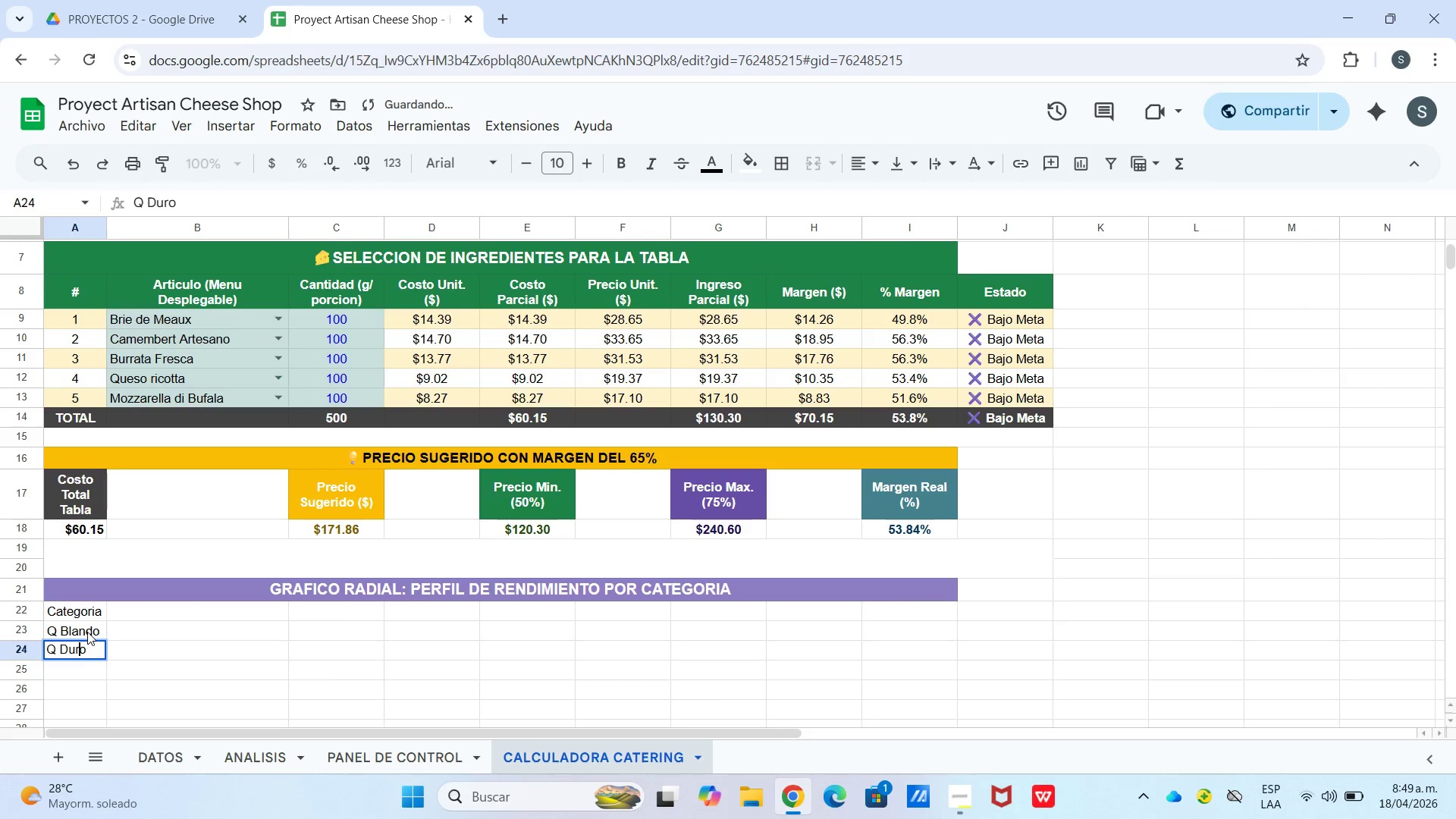 
key(ArrowLeft)
 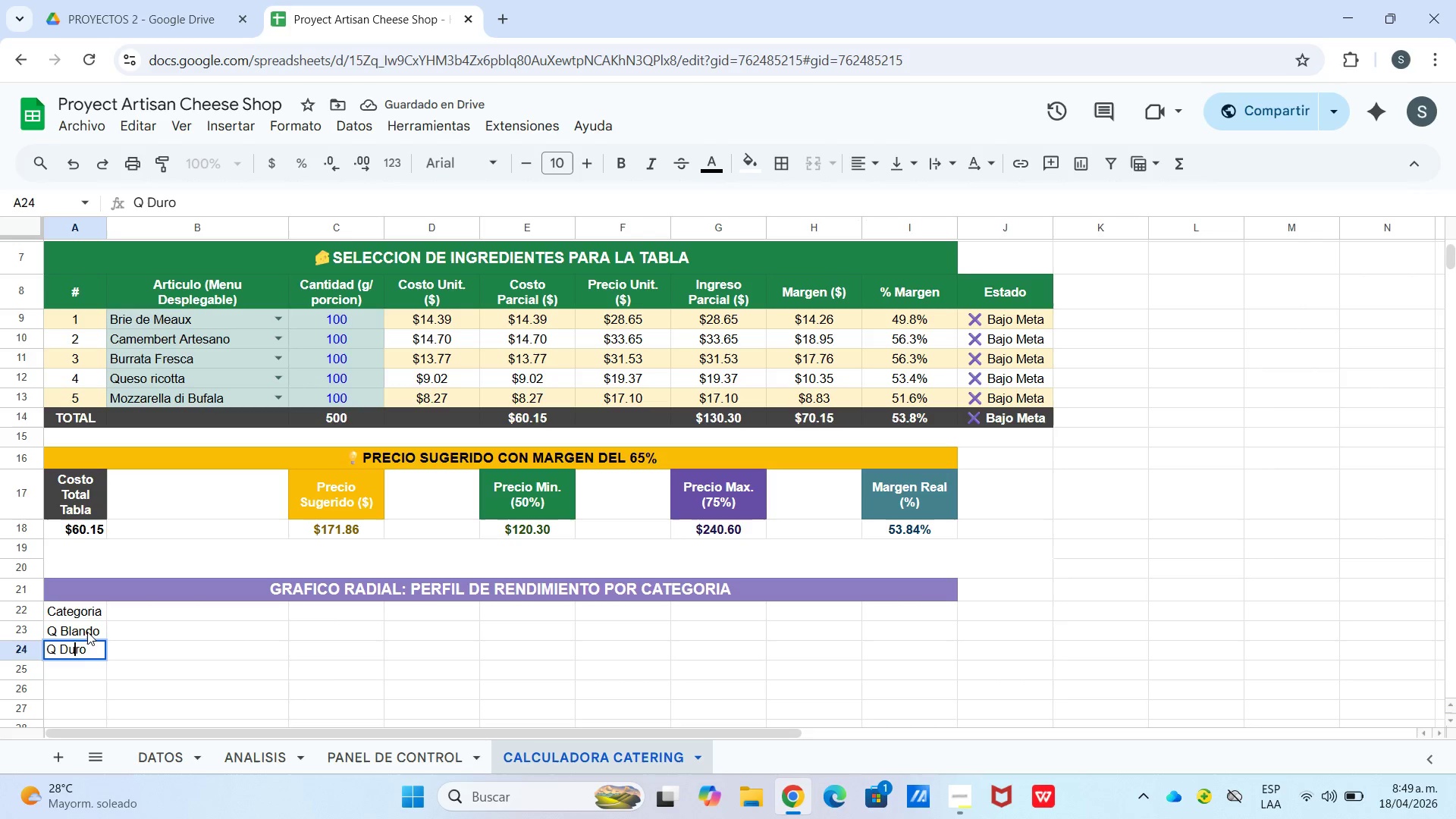 
key(ArrowLeft)
 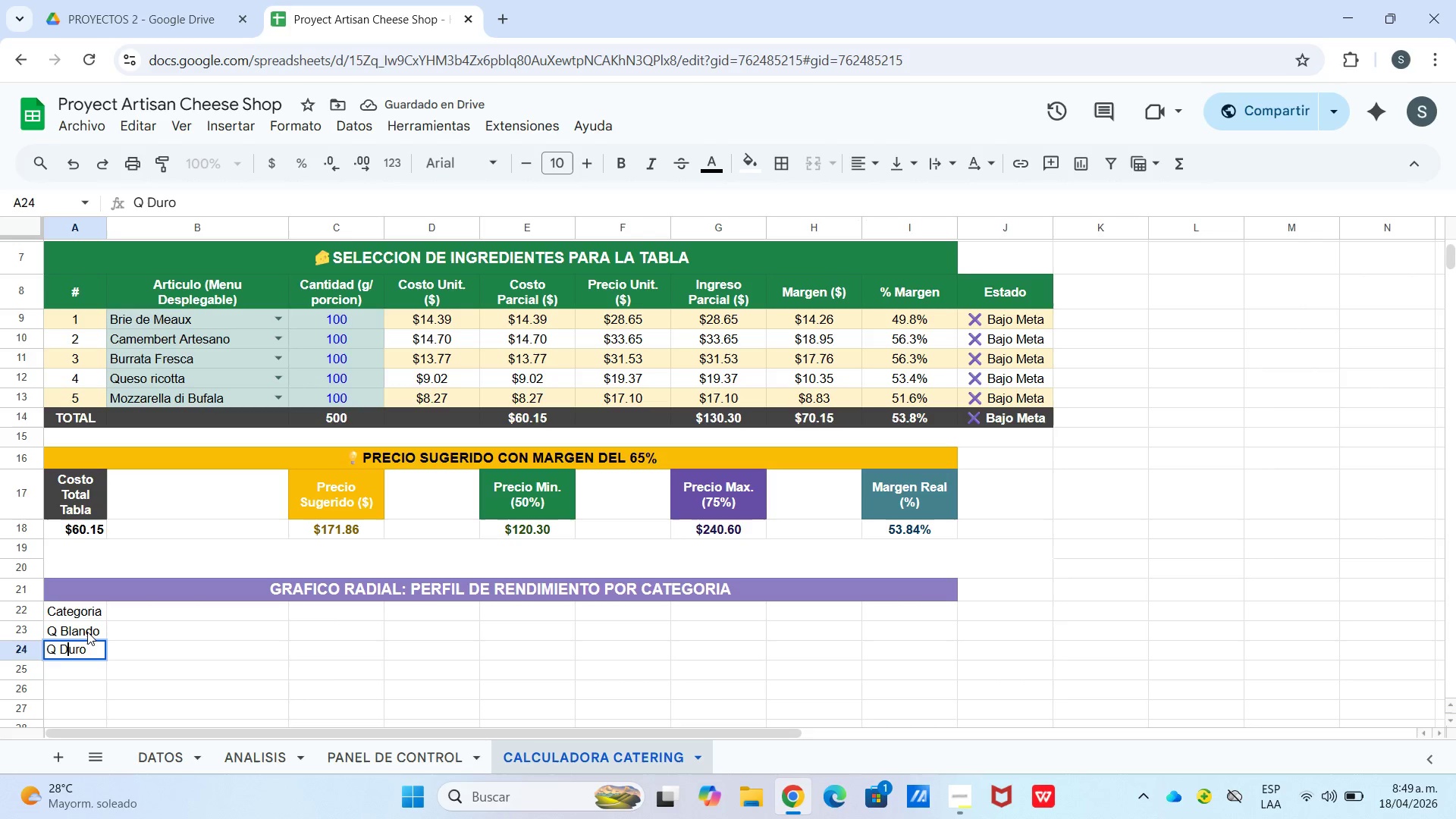 
key(ArrowLeft)
 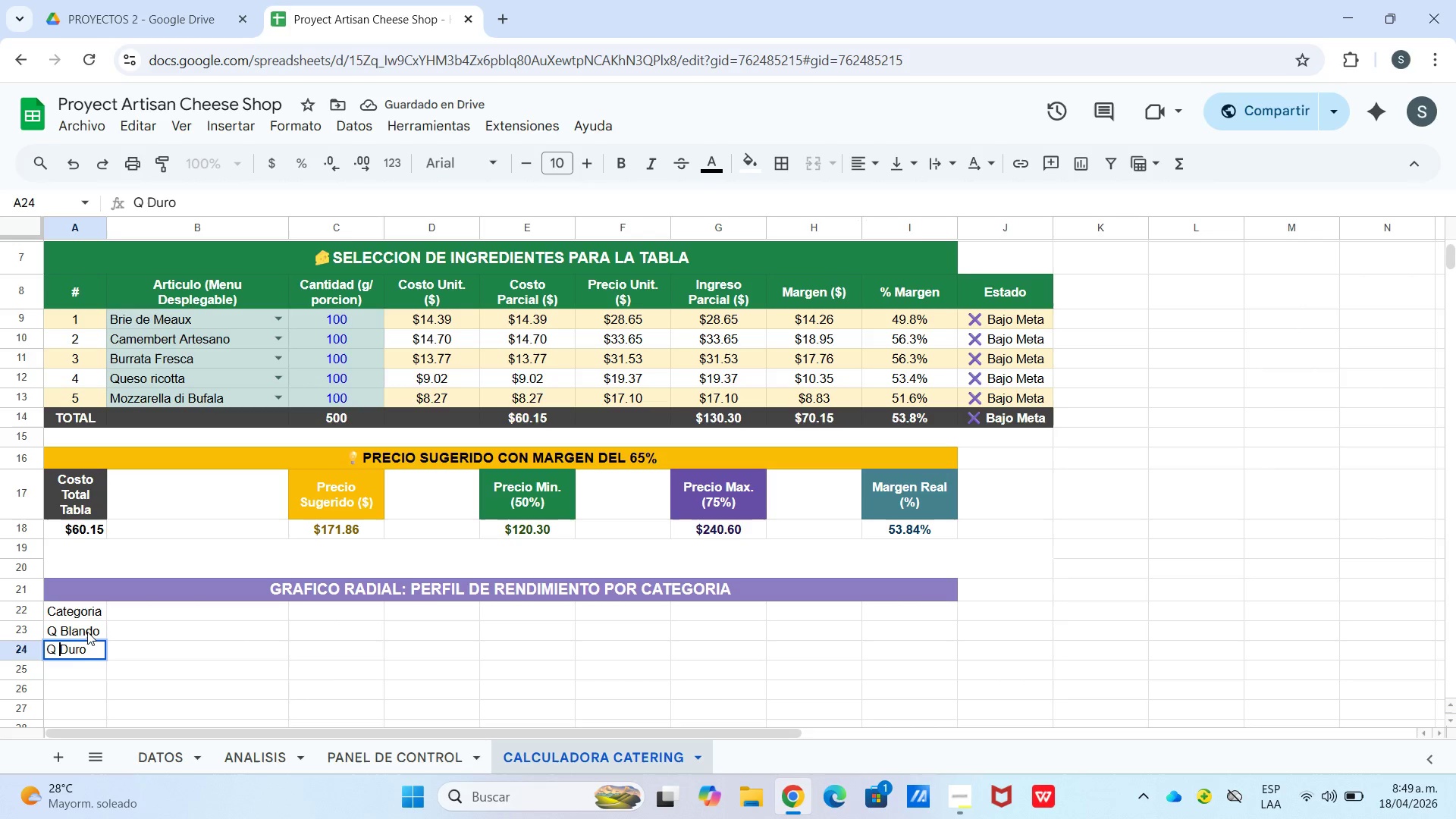 
key(ArrowLeft)
 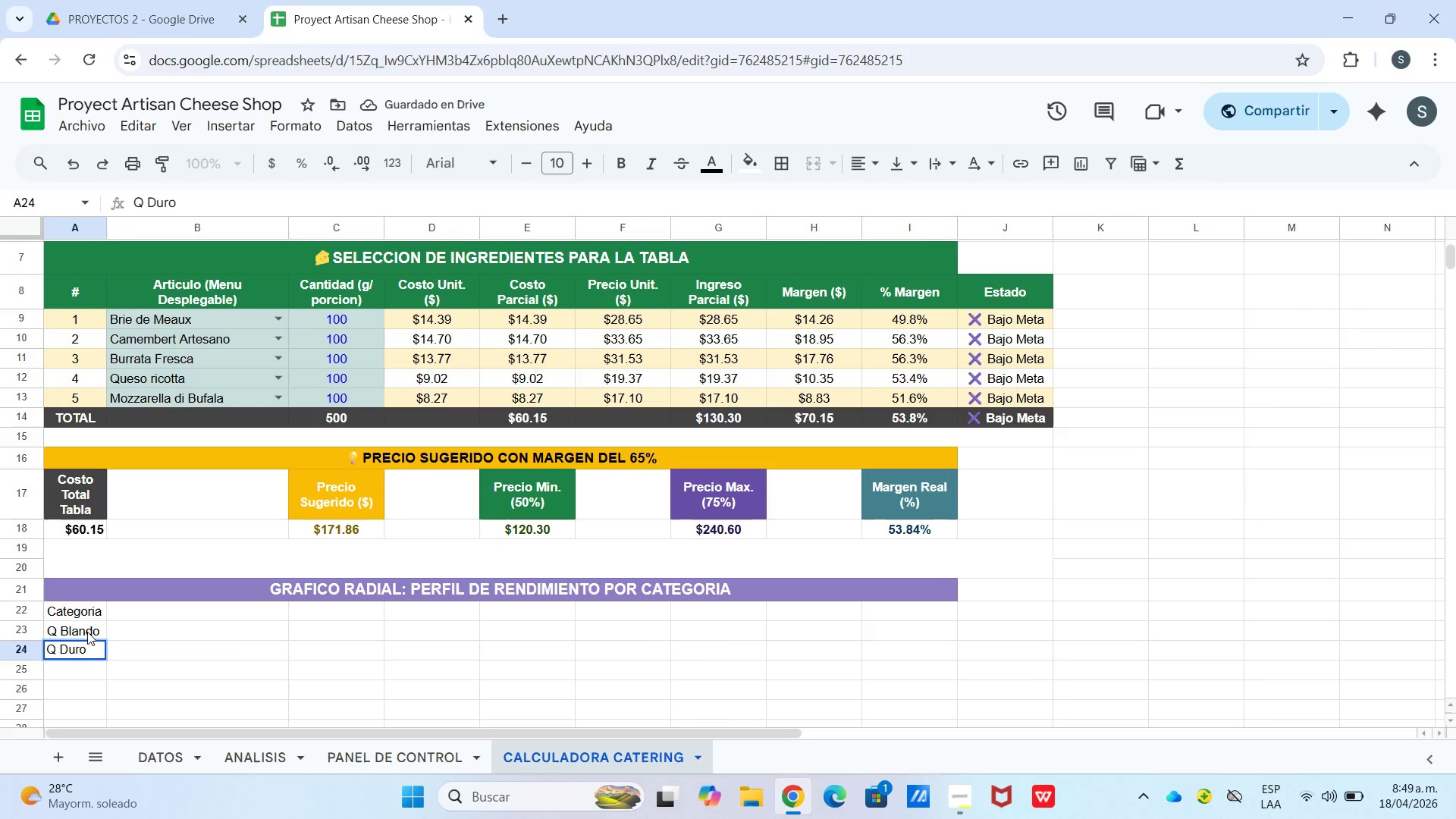 
key(Period)
 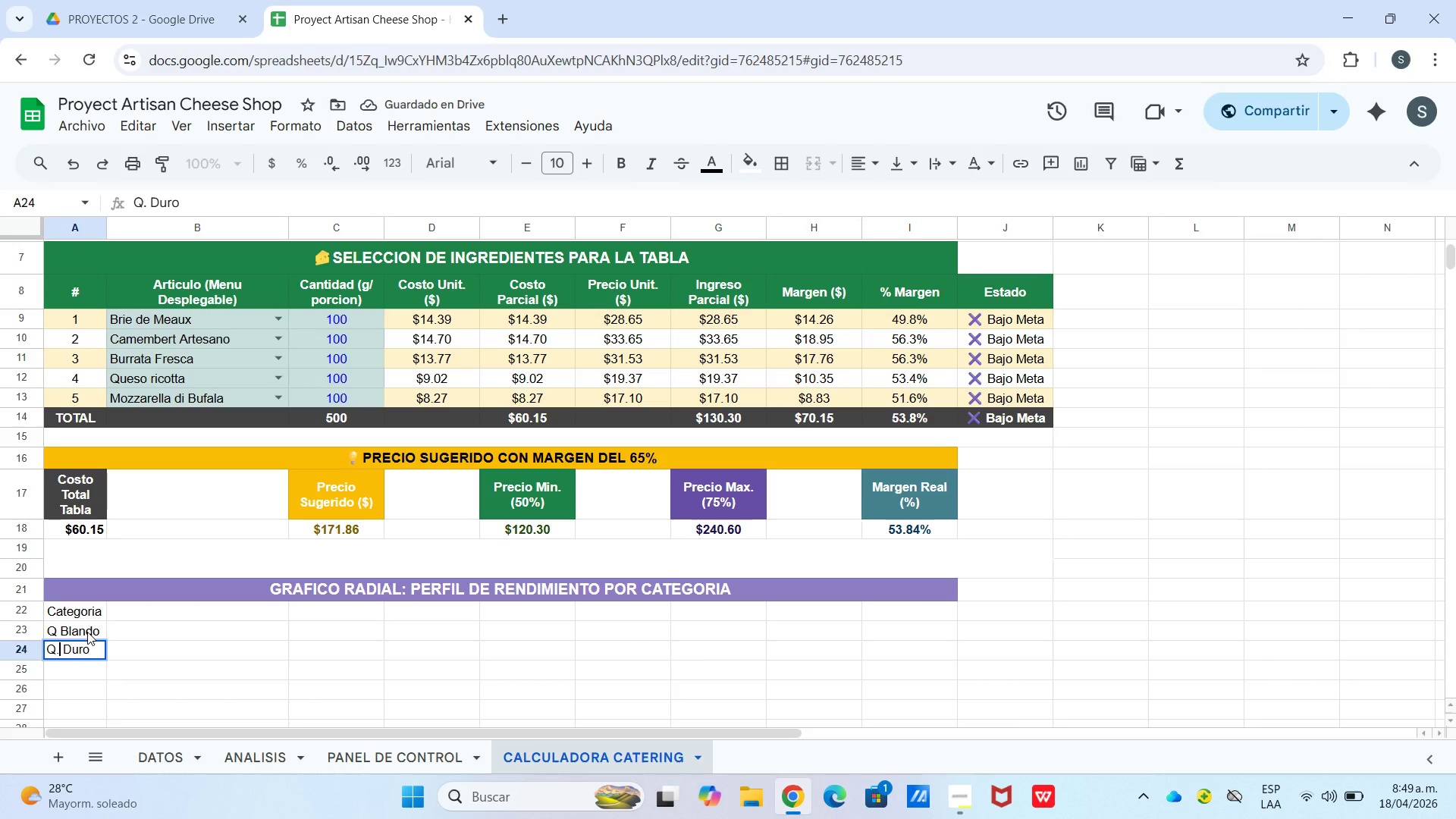 
key(Enter)
 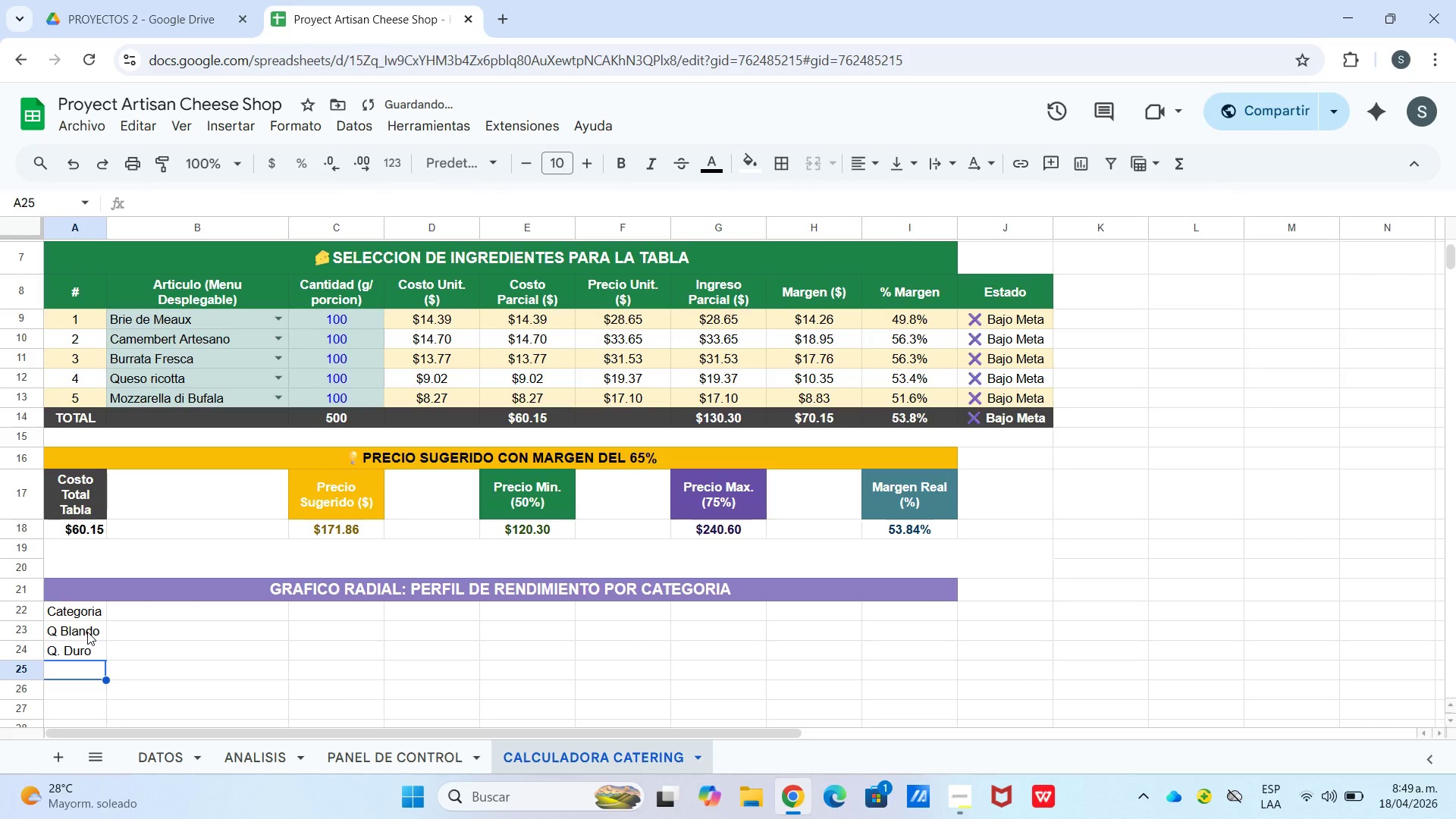 
type(Q. Azul)
 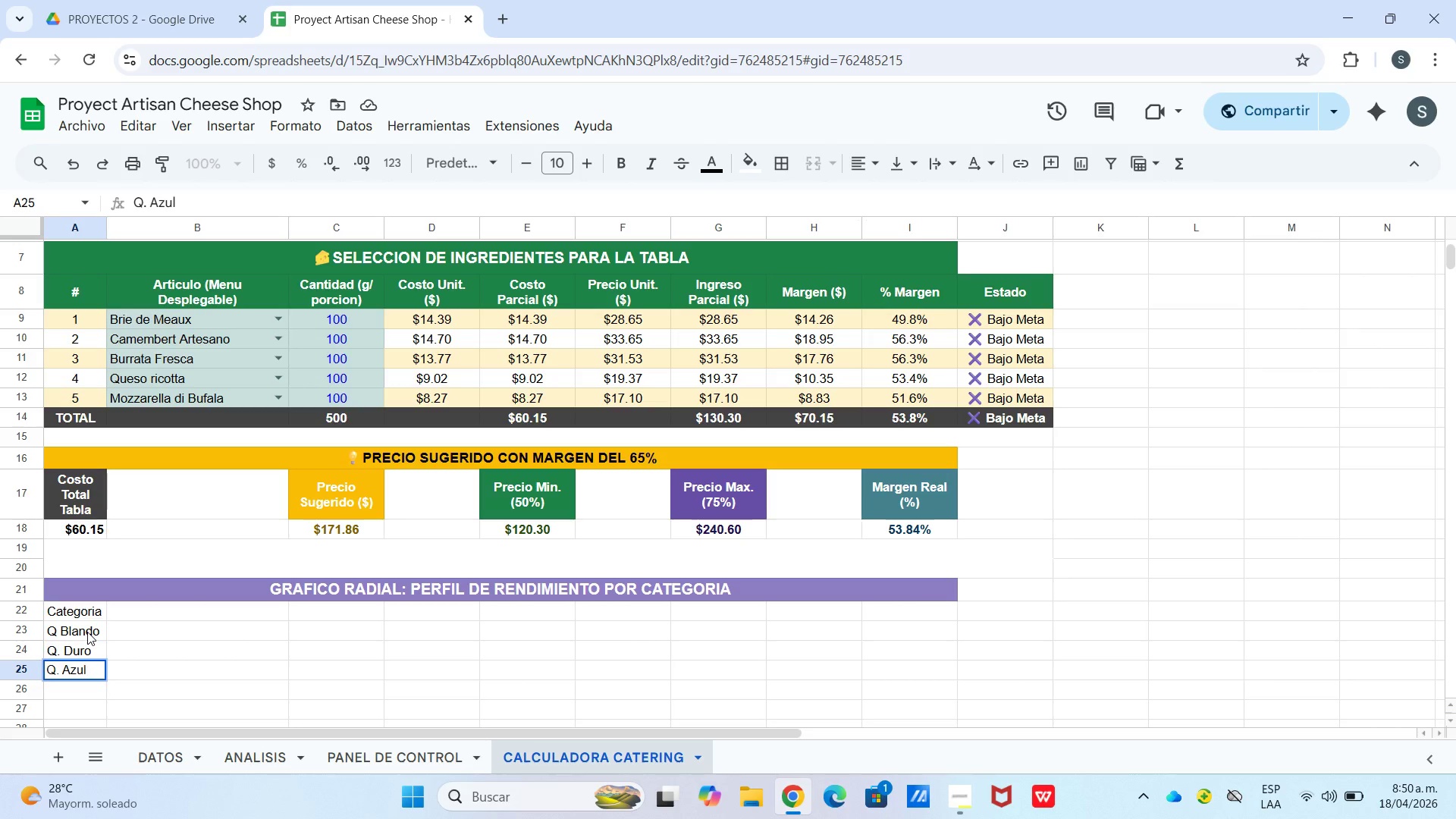 
key(Enter)
 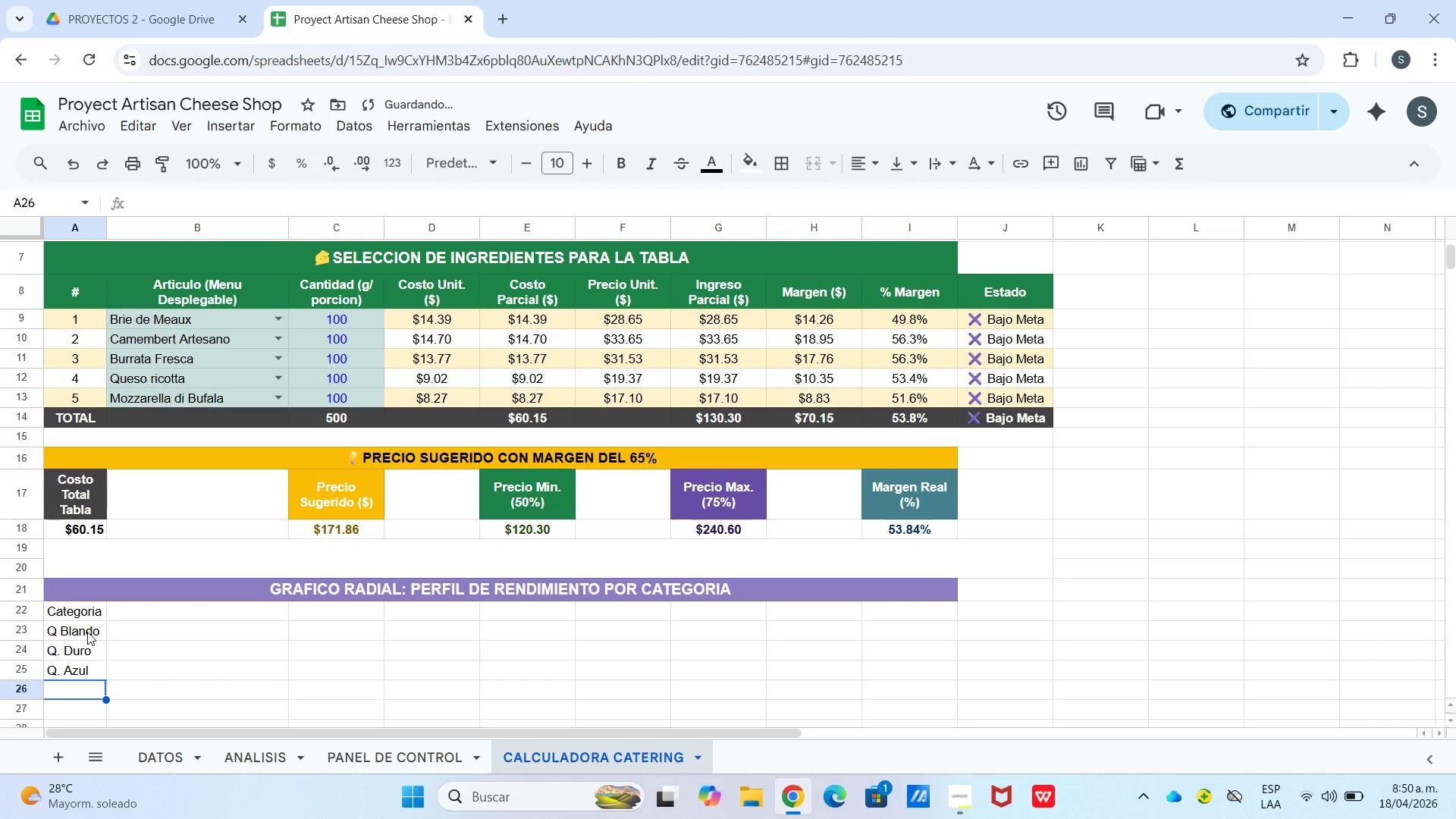 
type(q)
key(Backspace)
type(Acompa`.)
 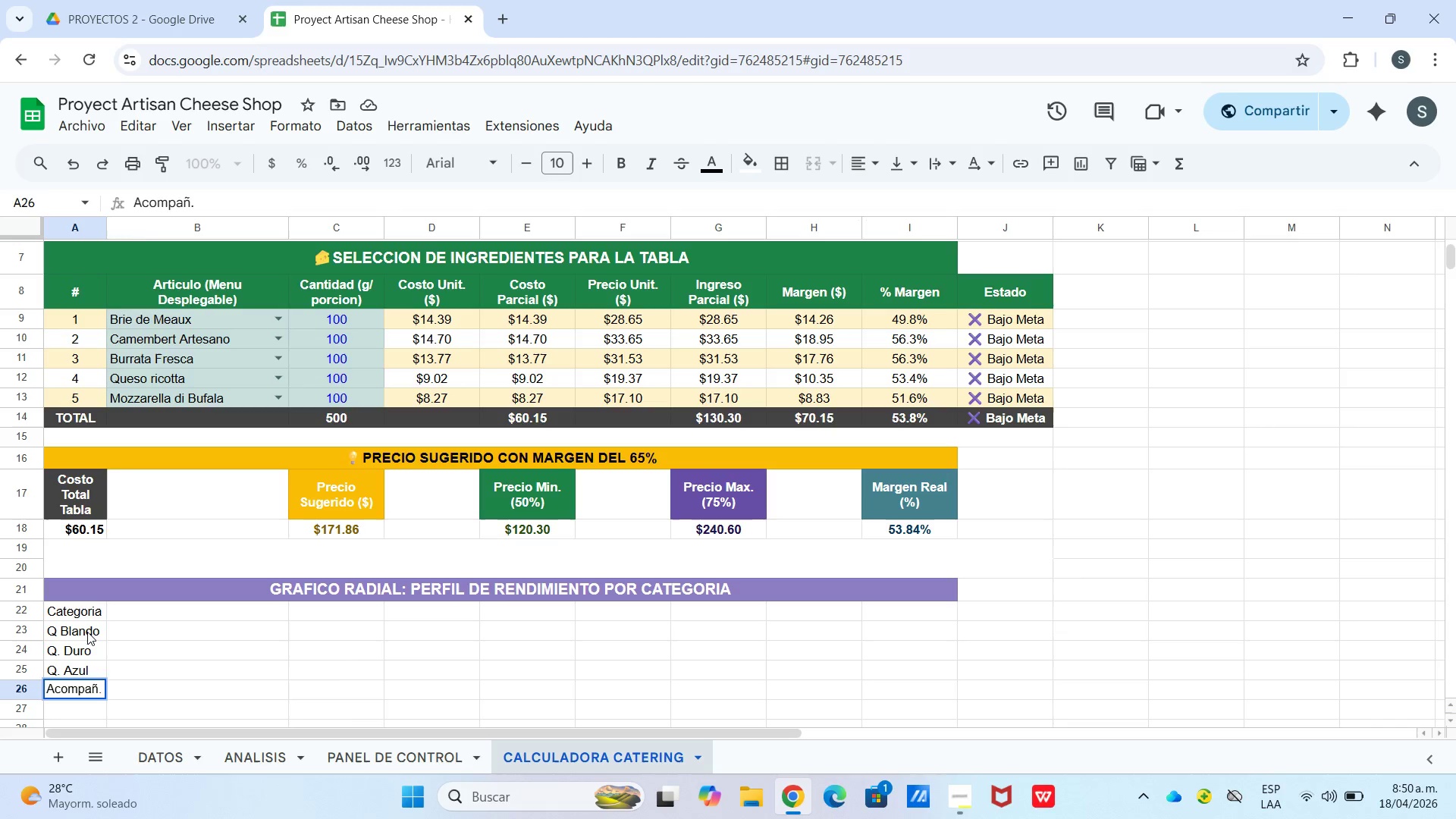 
left_click([184, 620])
 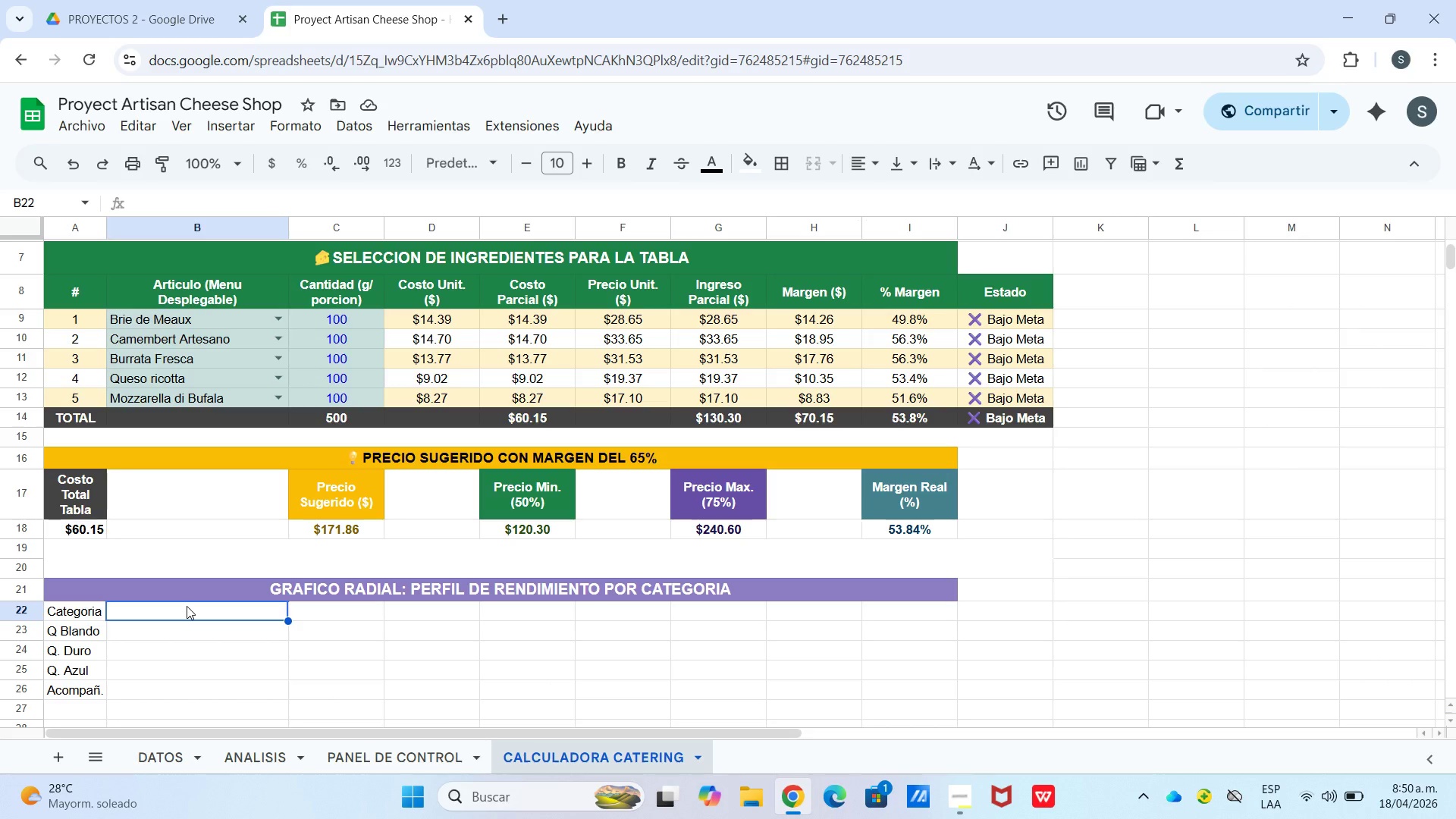 
wait(24.73)
 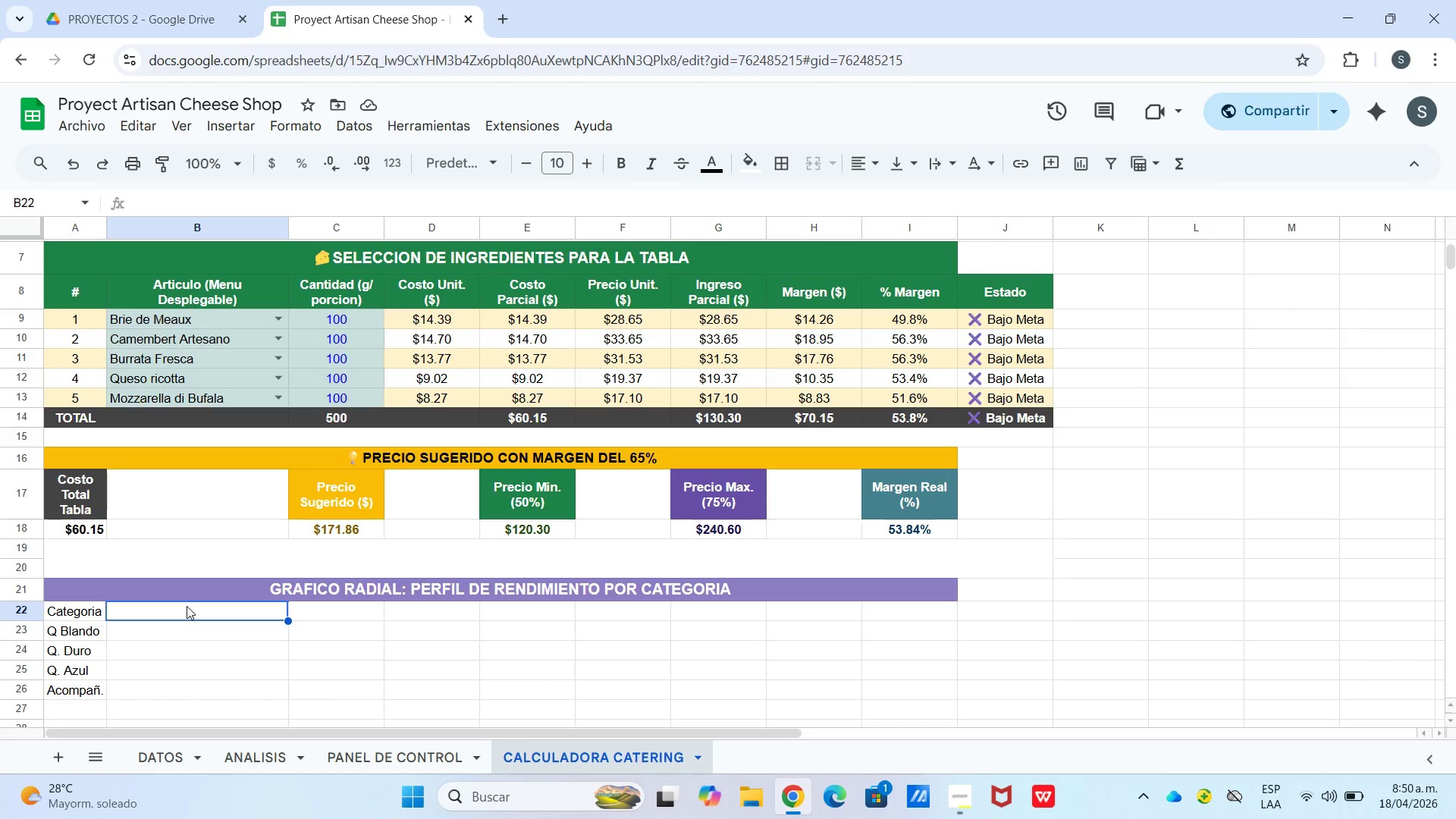 
double_click([204, 607])
 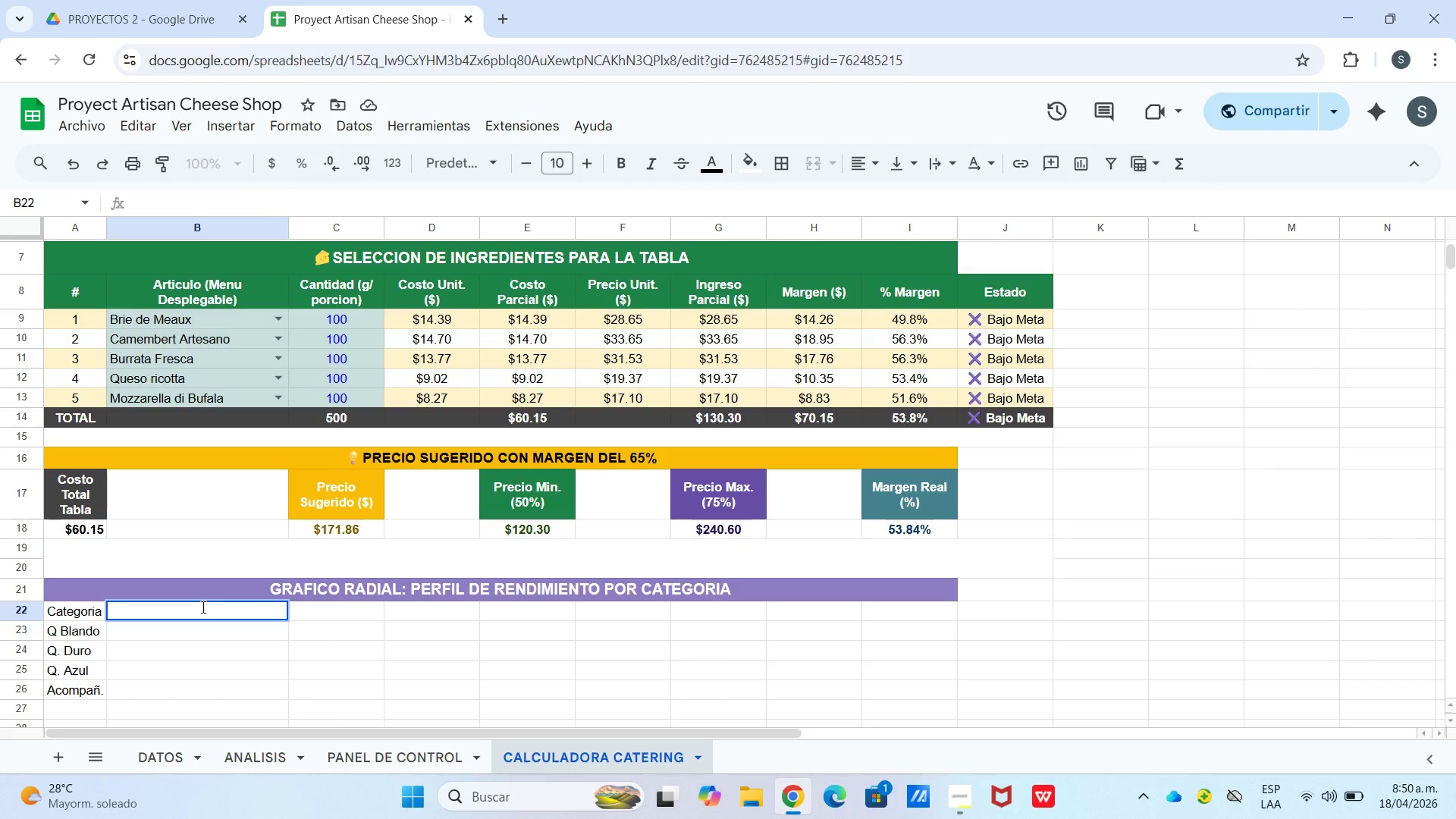 
type(Margen)
 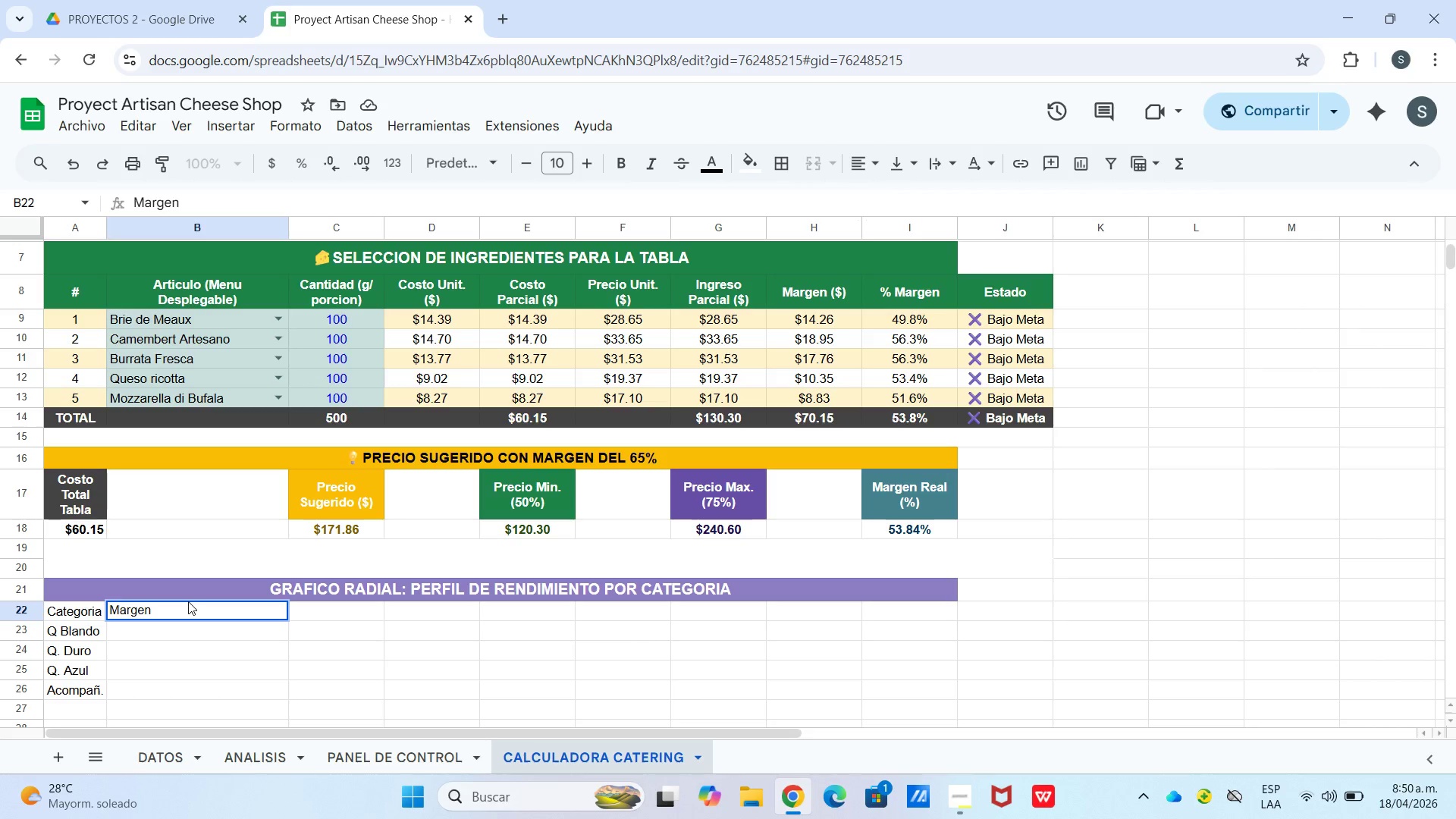 
key(Shift+5)
 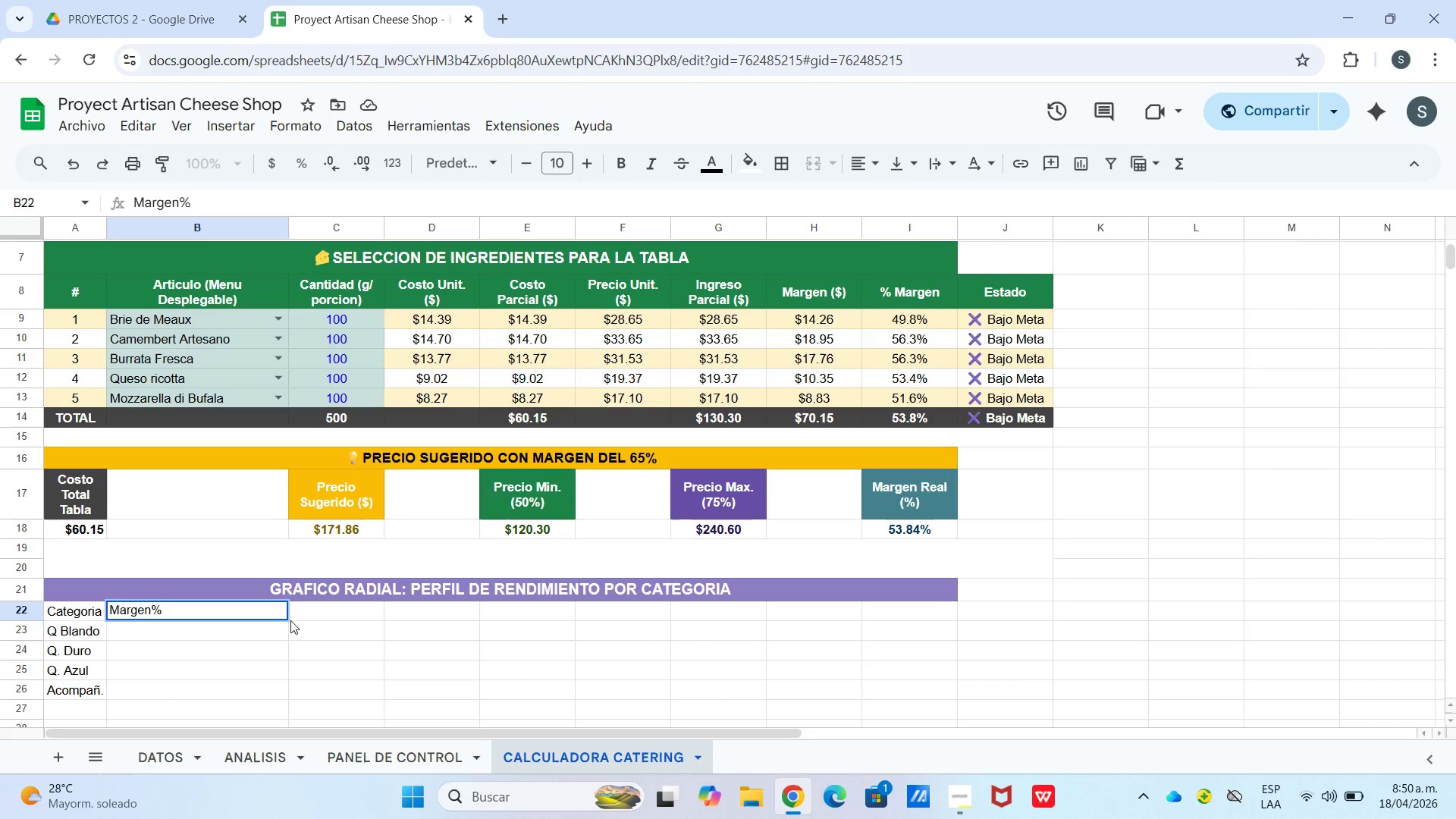 
left_click([308, 620])
 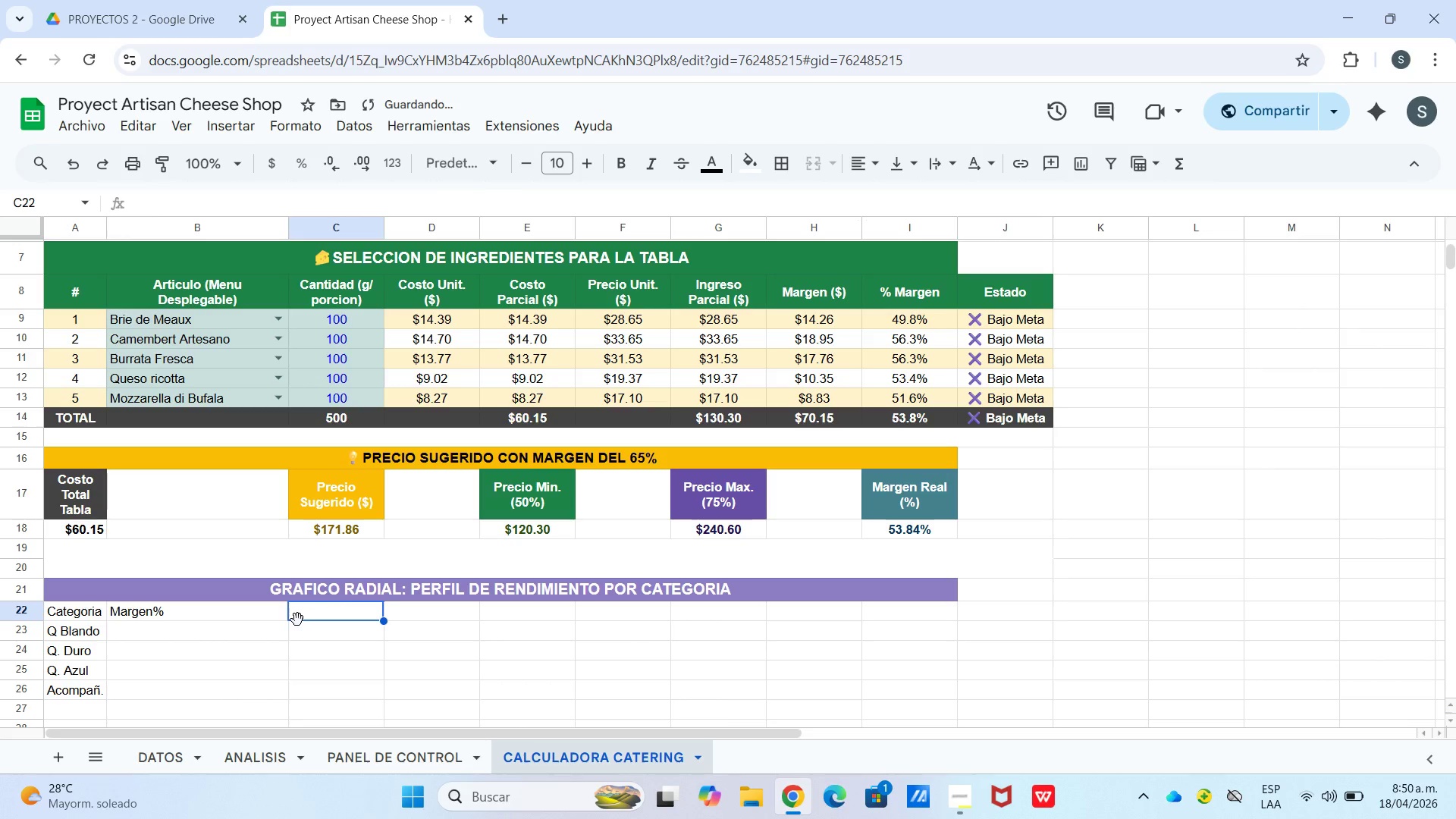 
type(Vol.Ventas)
 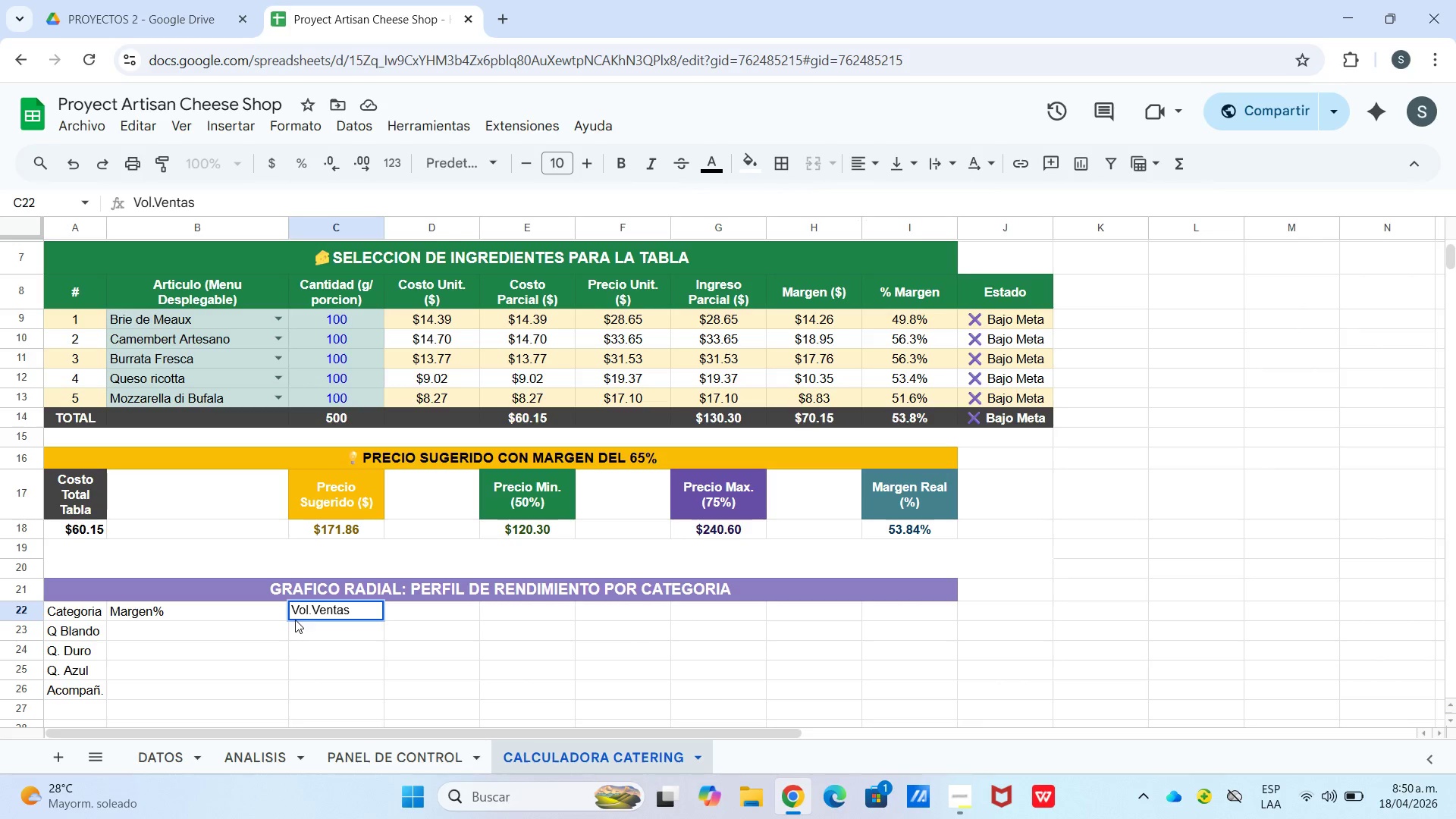 
key(ArrowRight)
 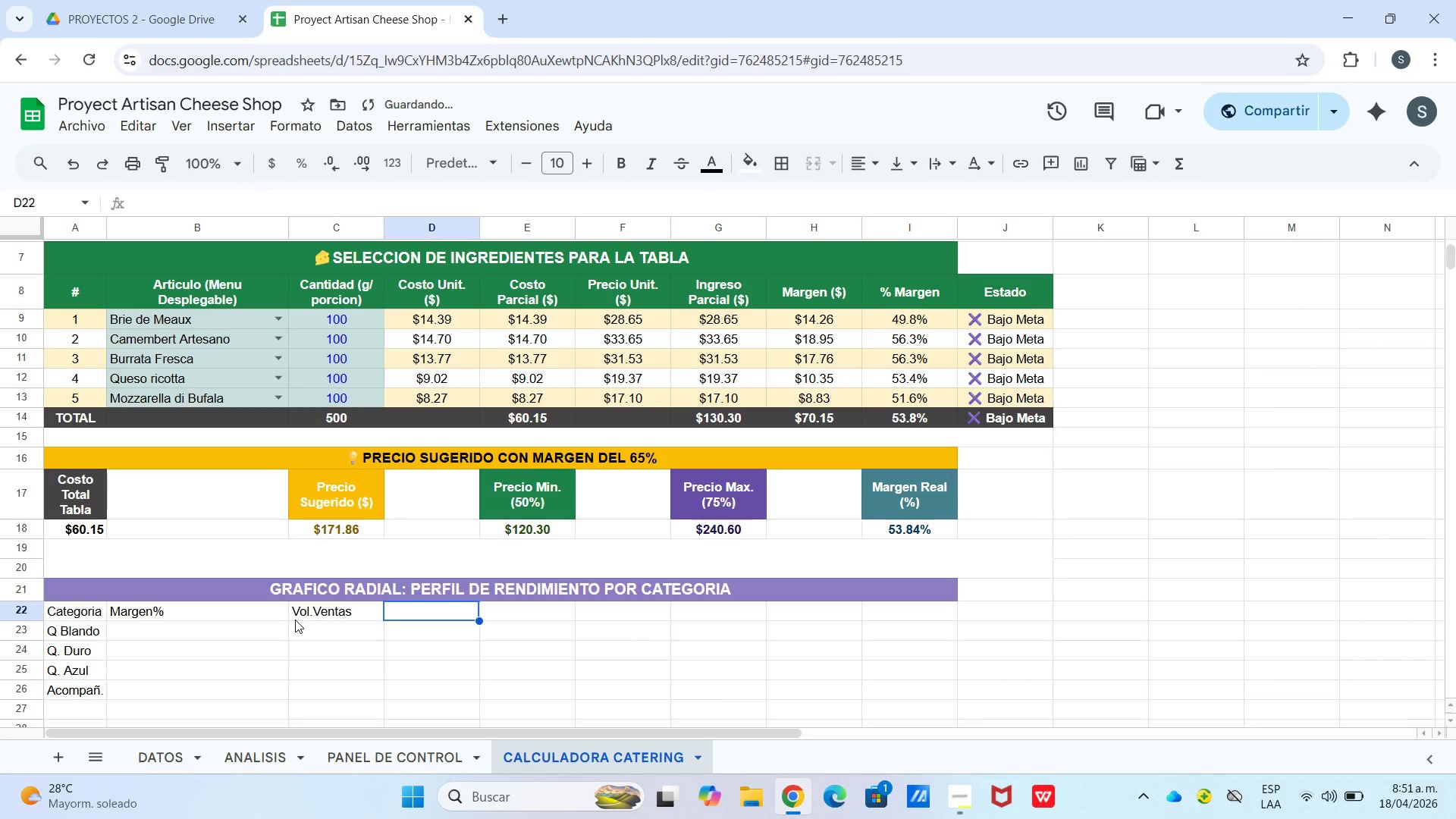 
type(Desperd%)
 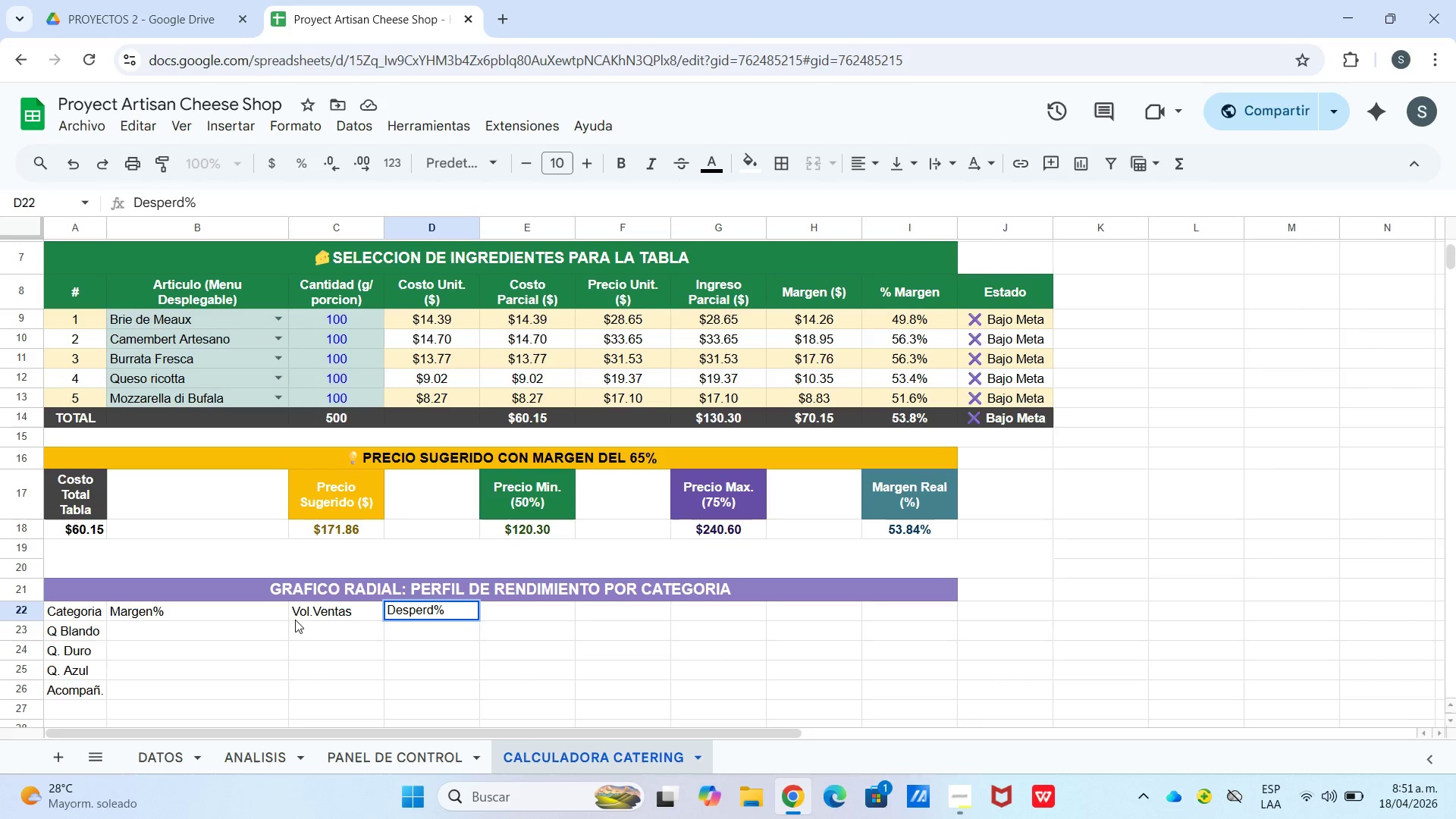 
key(ArrowRight)
 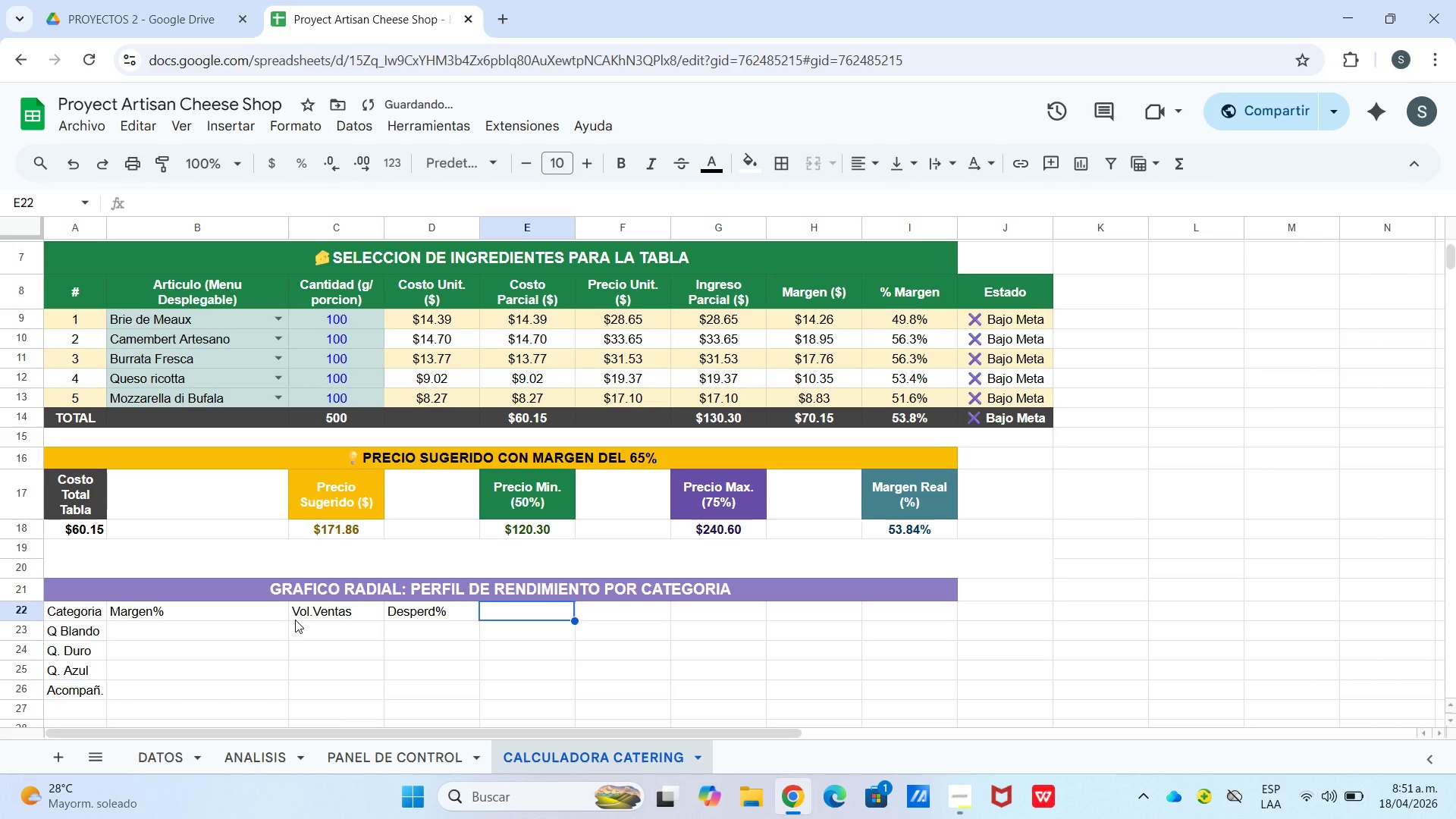 
type(Precio Prom)
 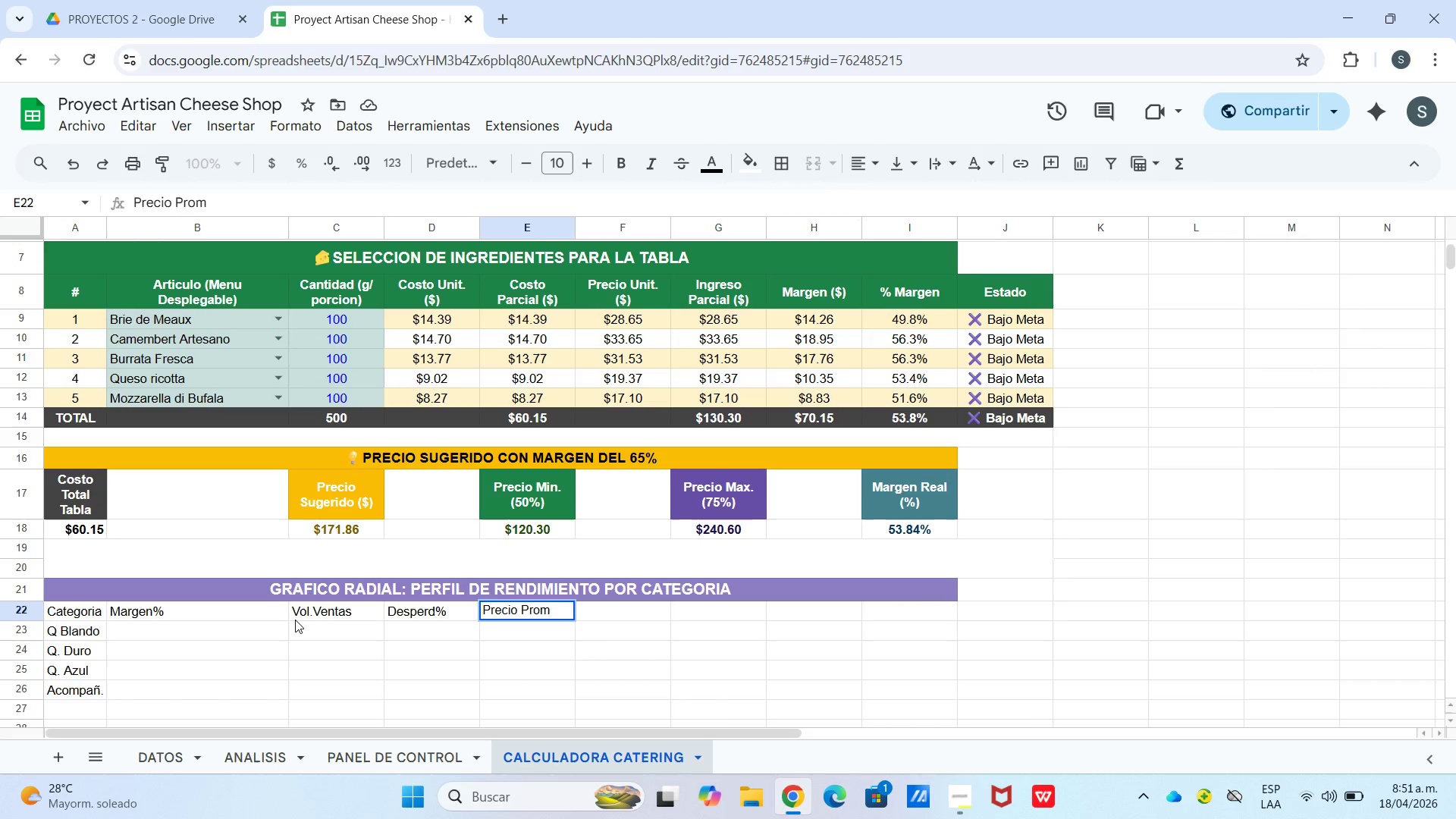 
key(ArrowRight)
 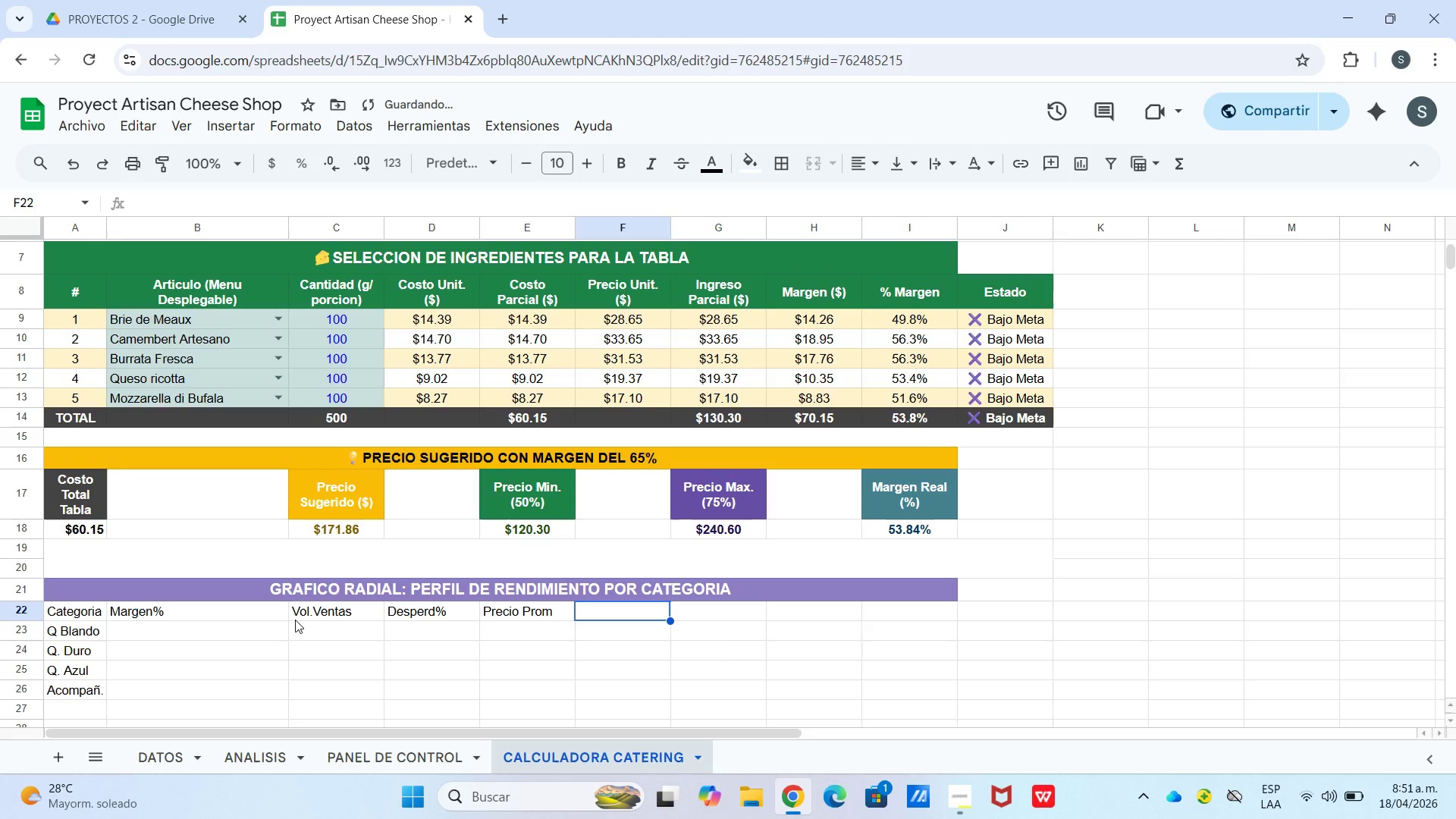 
type(Costo Prom)
 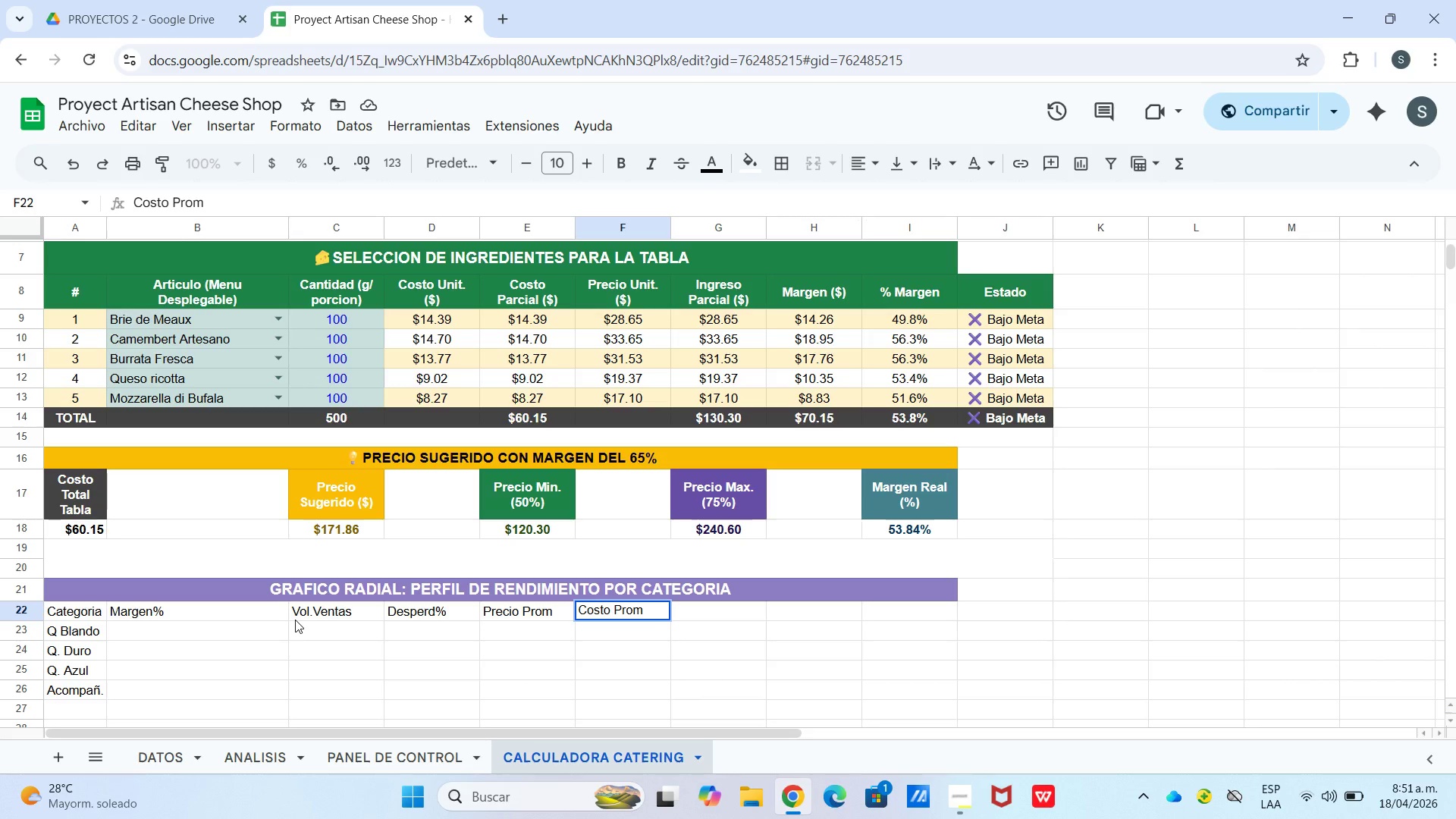 
wait(6.92)
 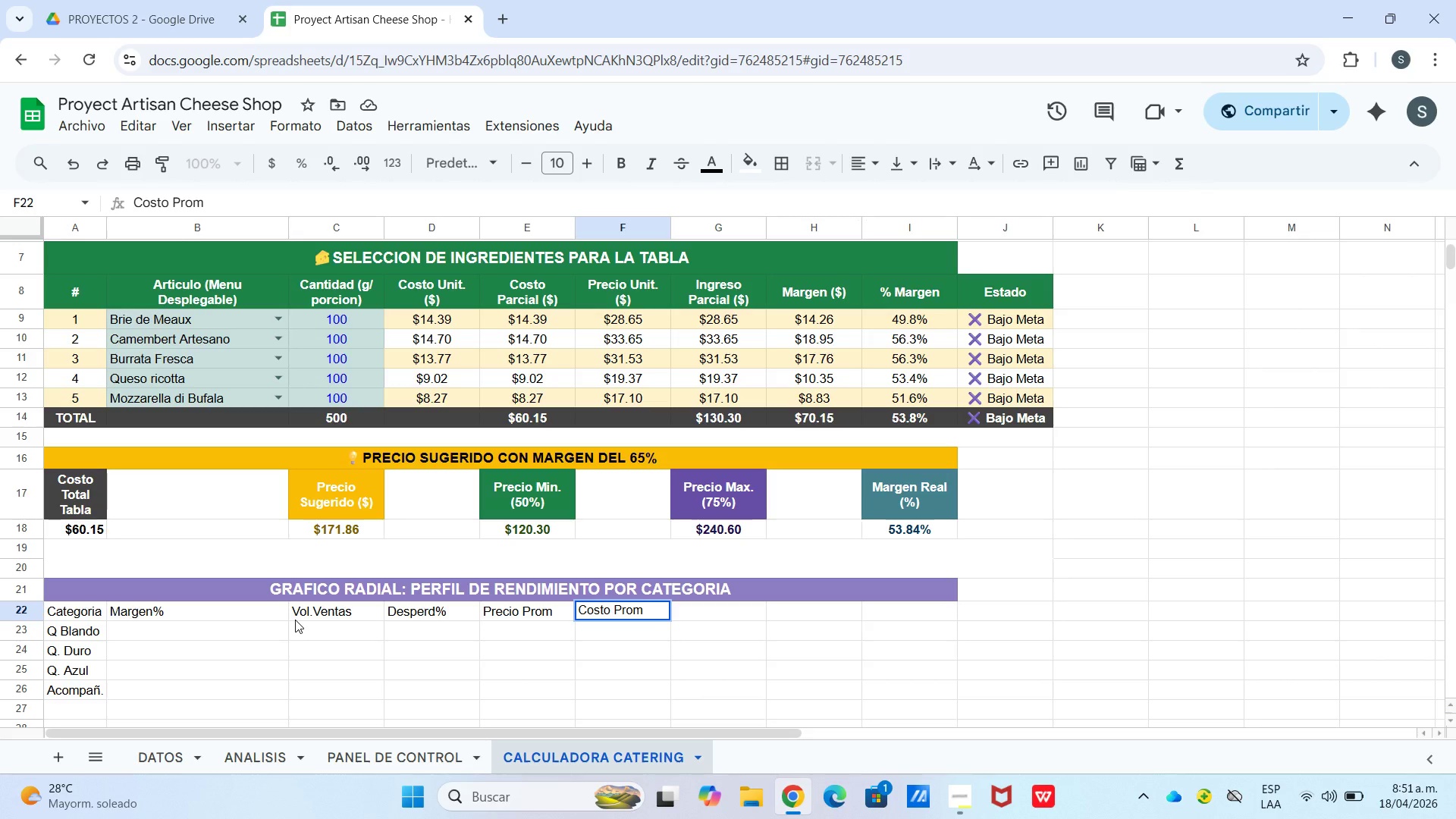 
left_click([962, 797])